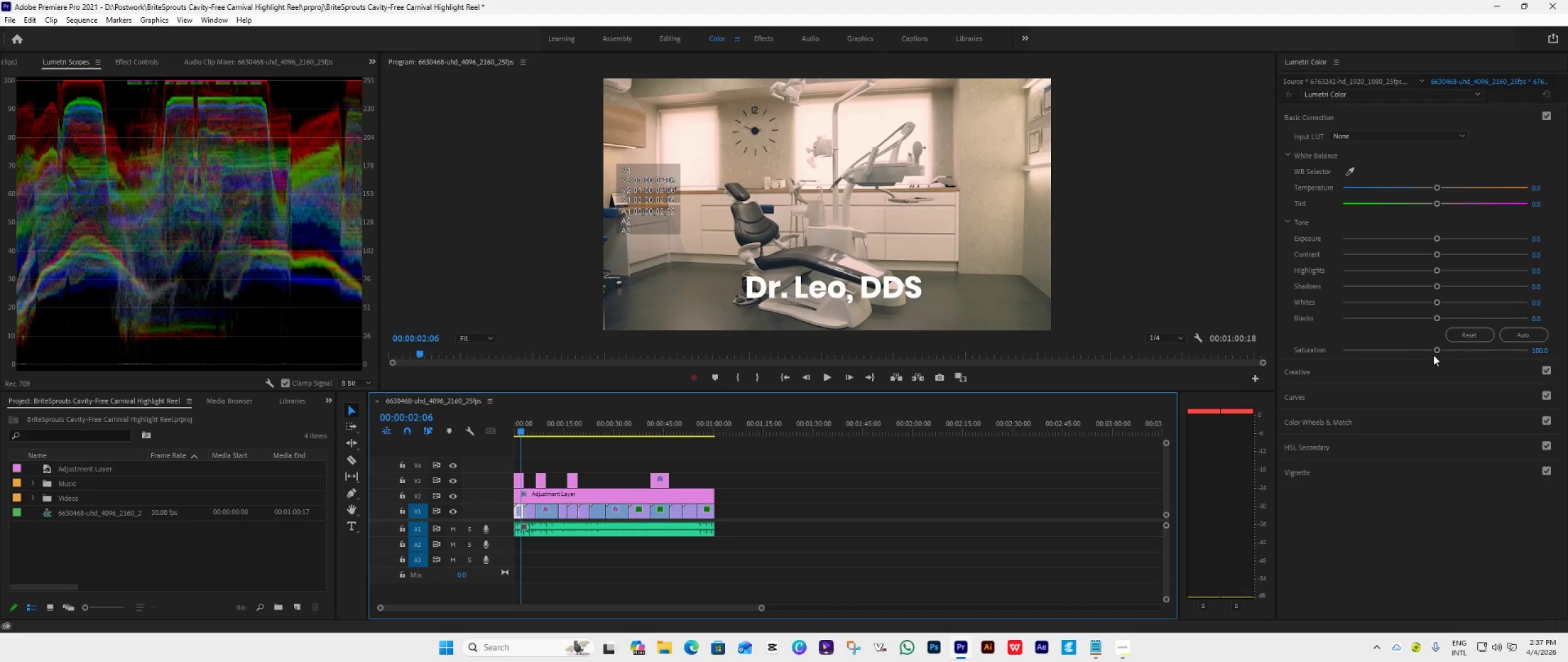 
left_click_drag(start_coordinate=[1434, 352], to_coordinate=[1445, 355])
 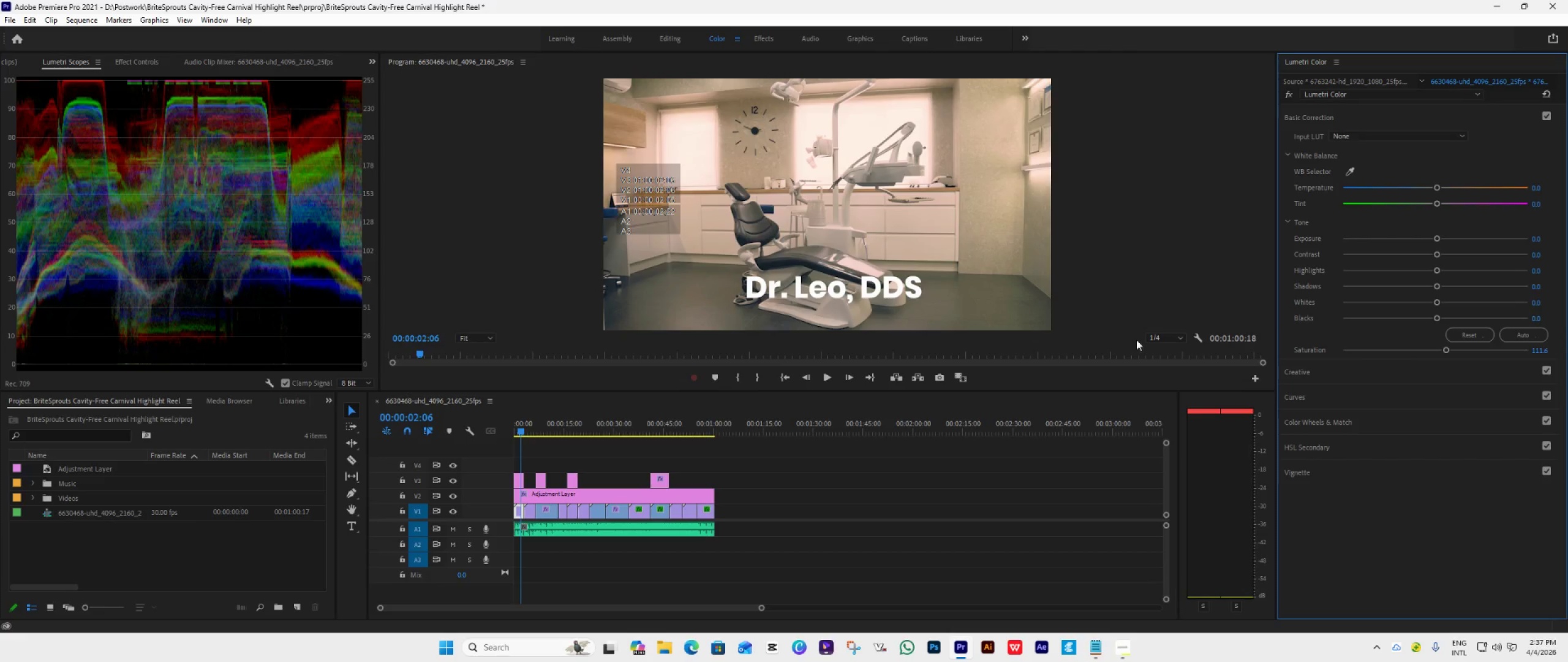 
wait(5.34)
 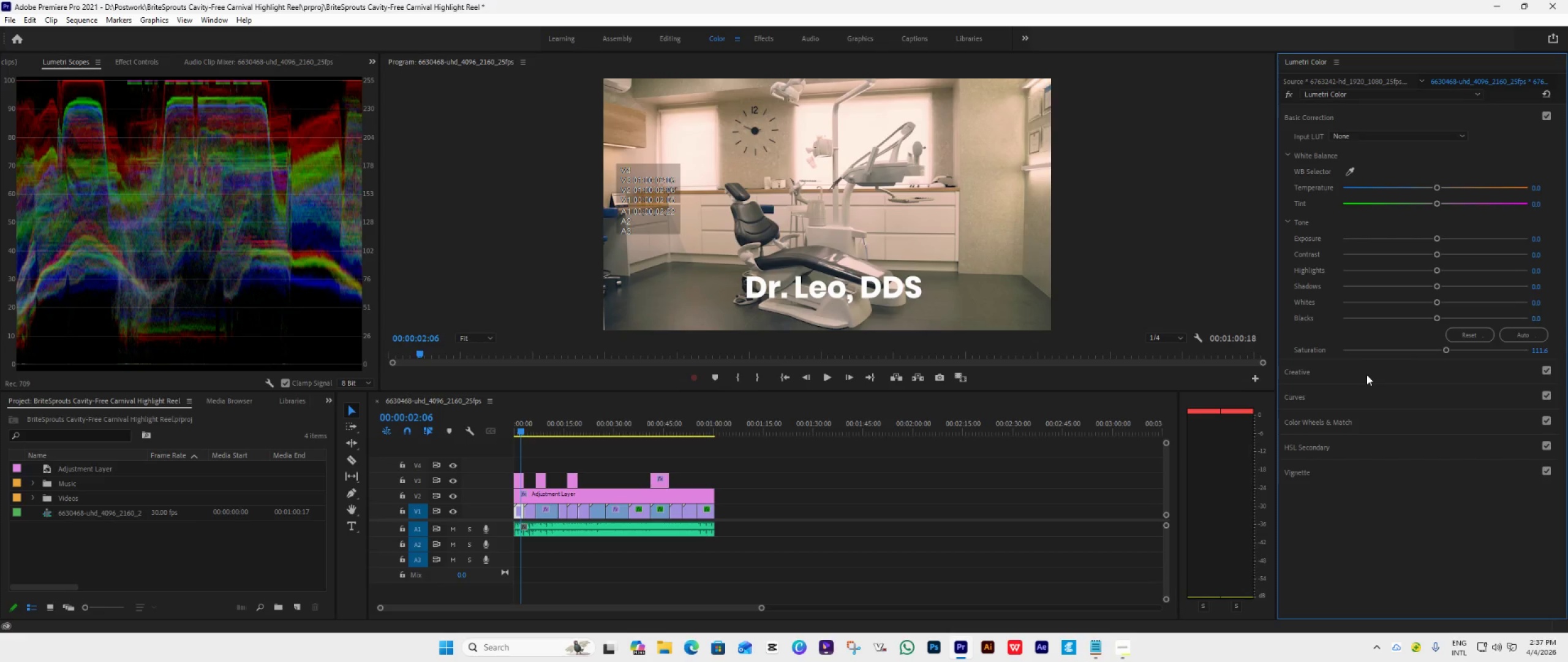 
left_click([786, 378])
 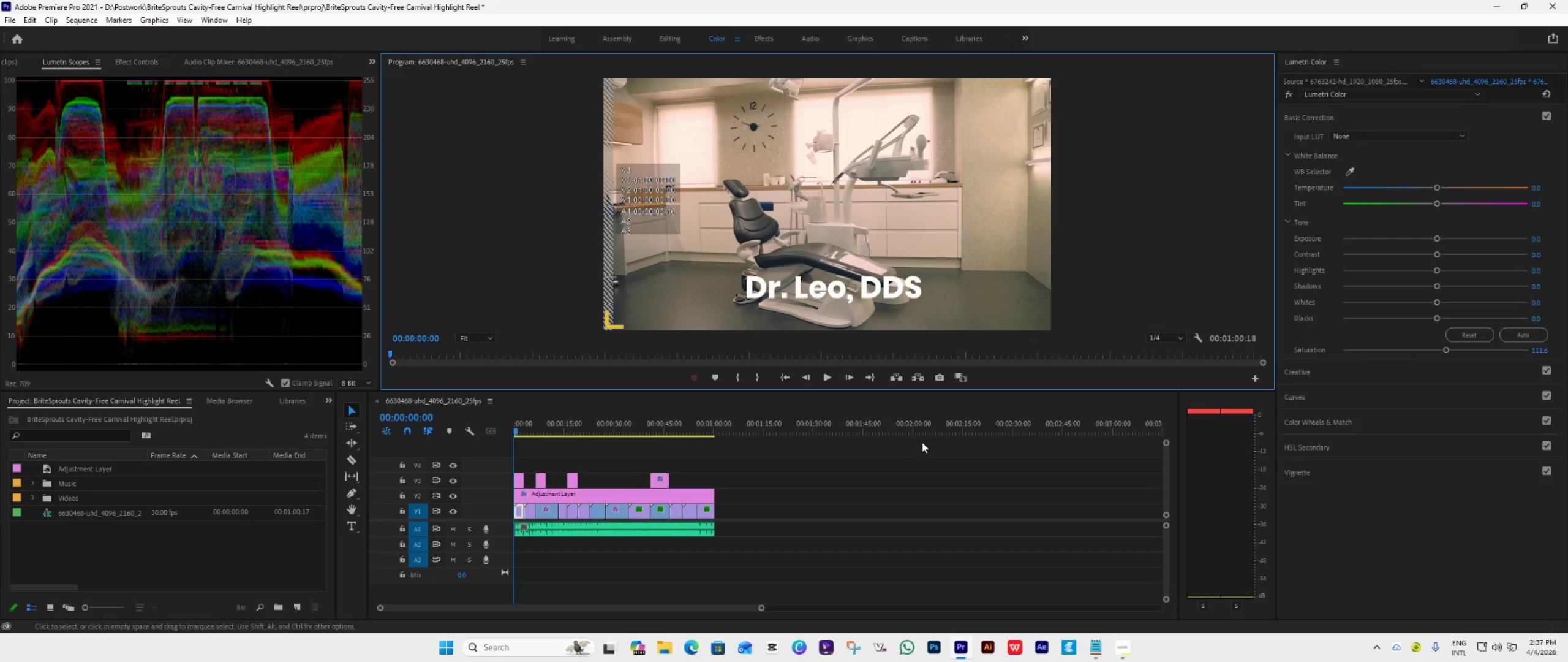 
key(Space)
 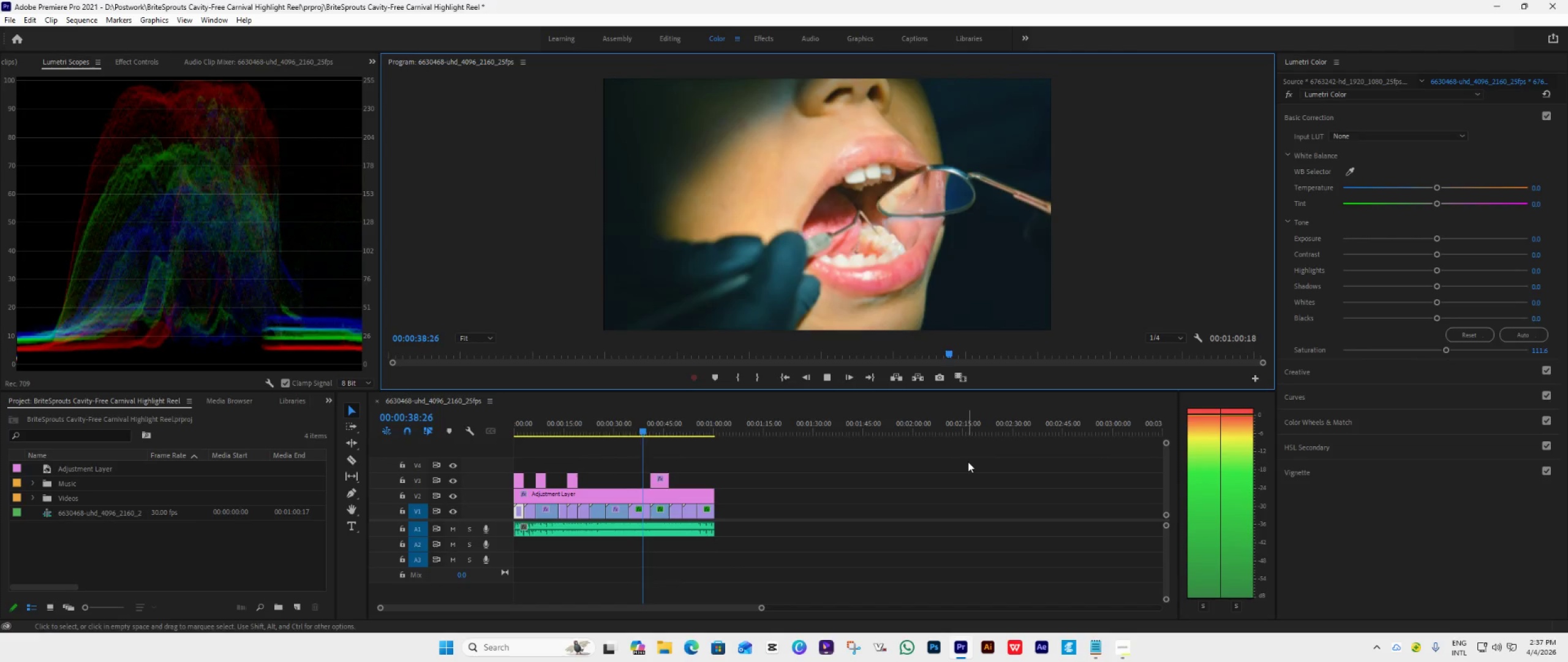 
wait(43.99)
 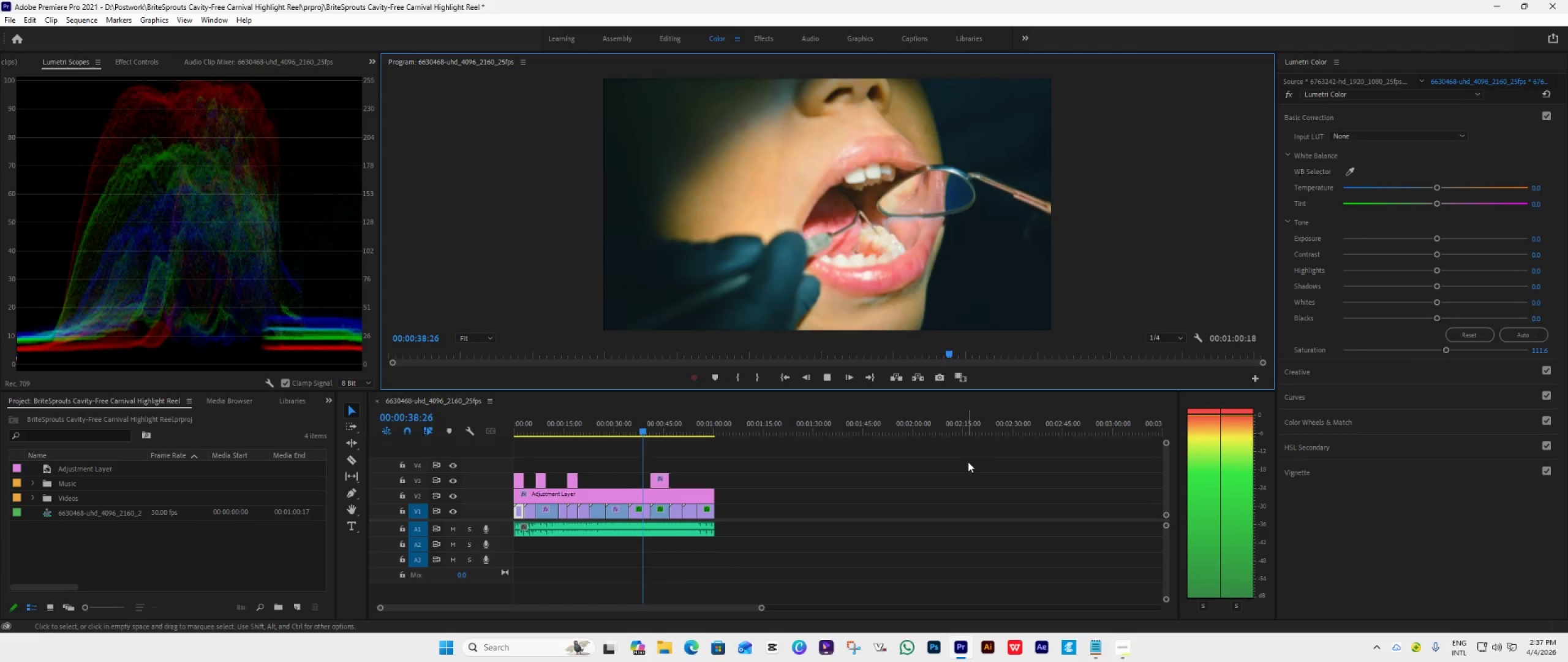 
key(Space)
 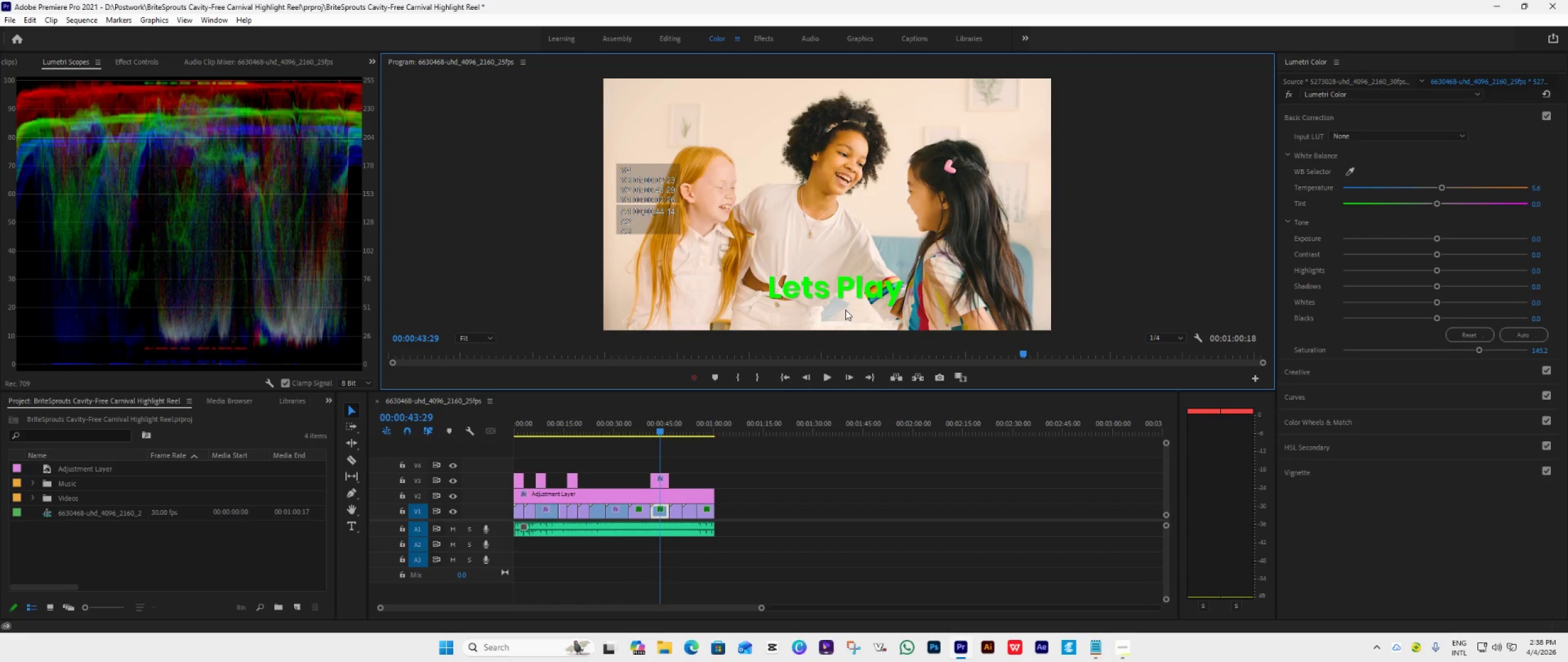 
wait(7.31)
 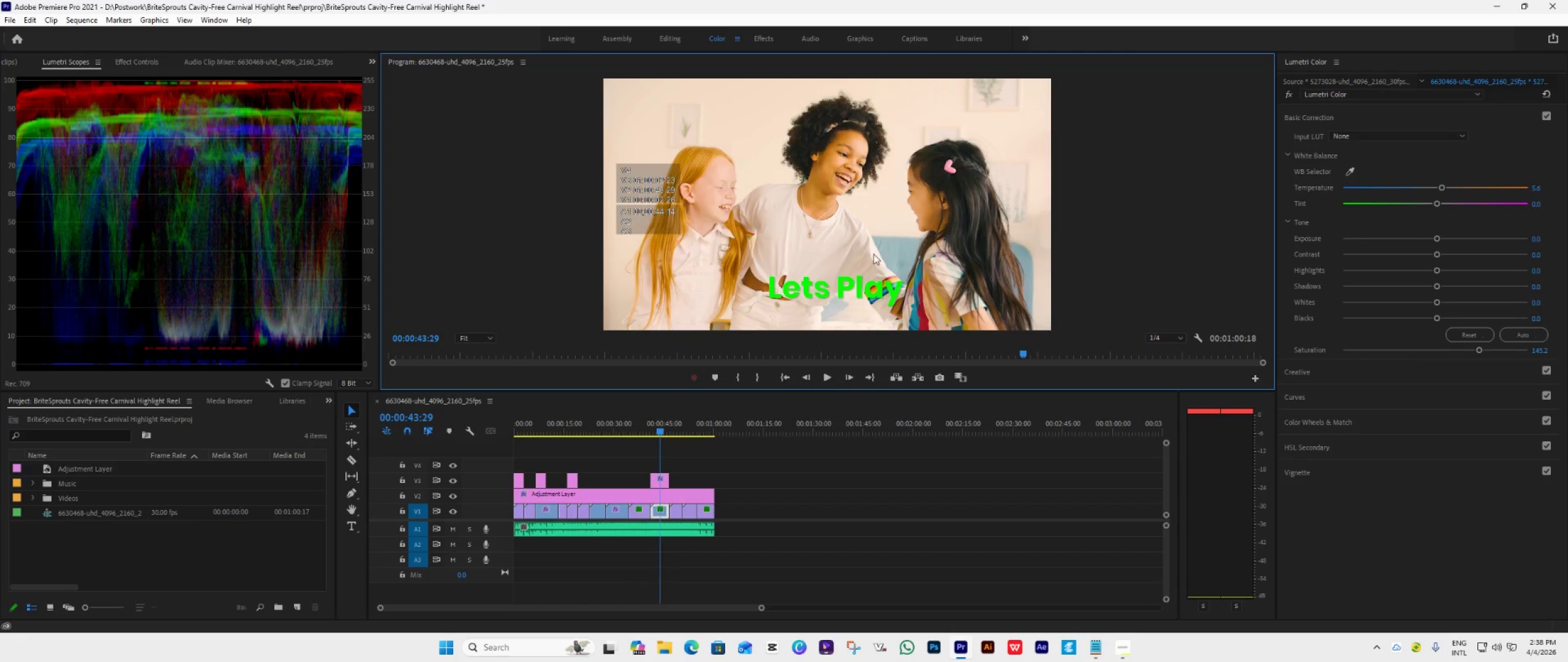 
left_click([960, 379])
 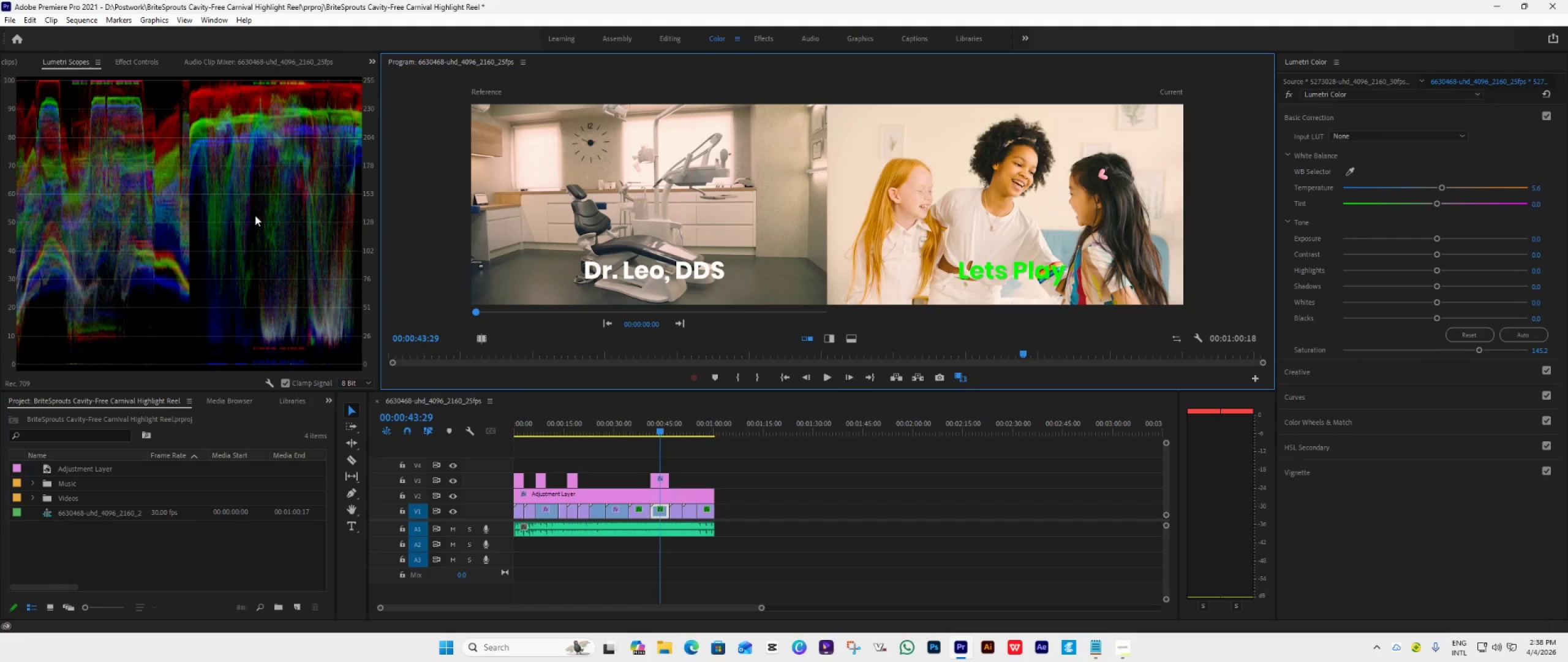 
wait(11.77)
 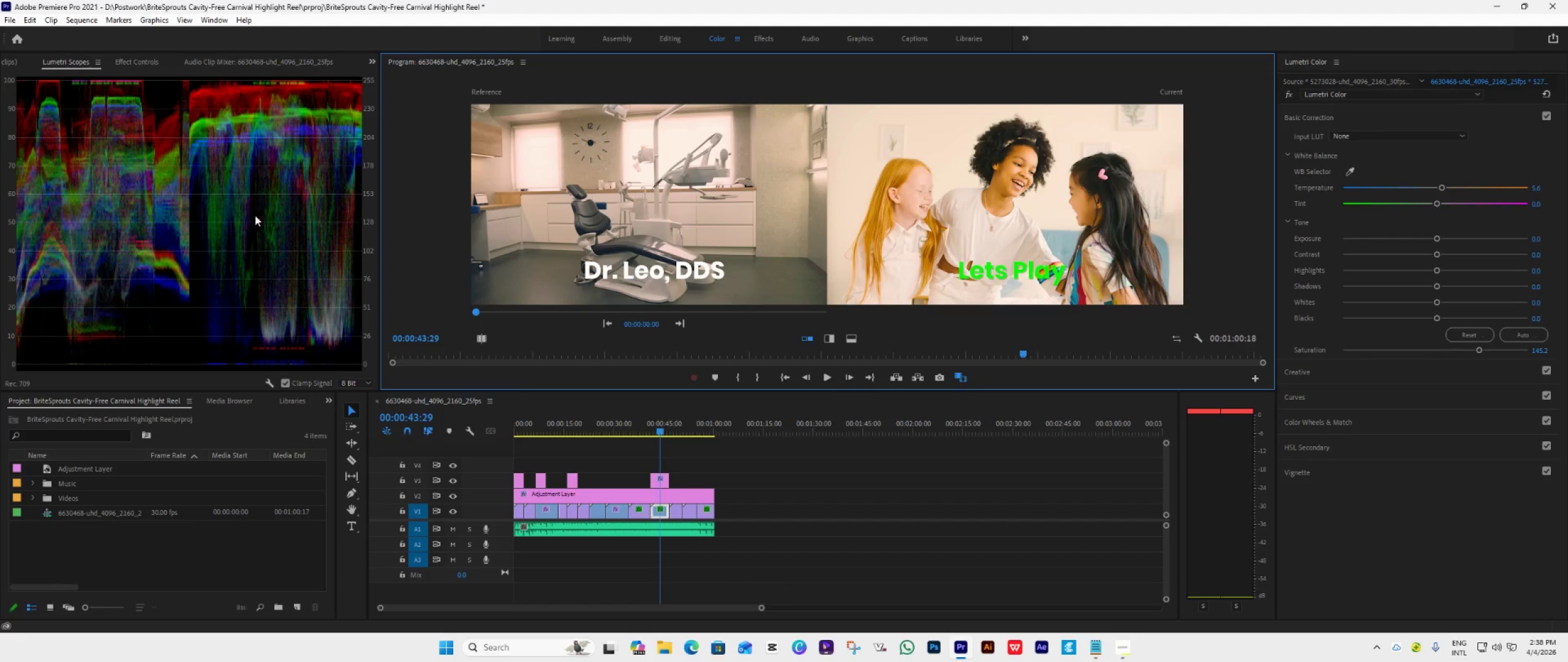 
left_click([1356, 113])
 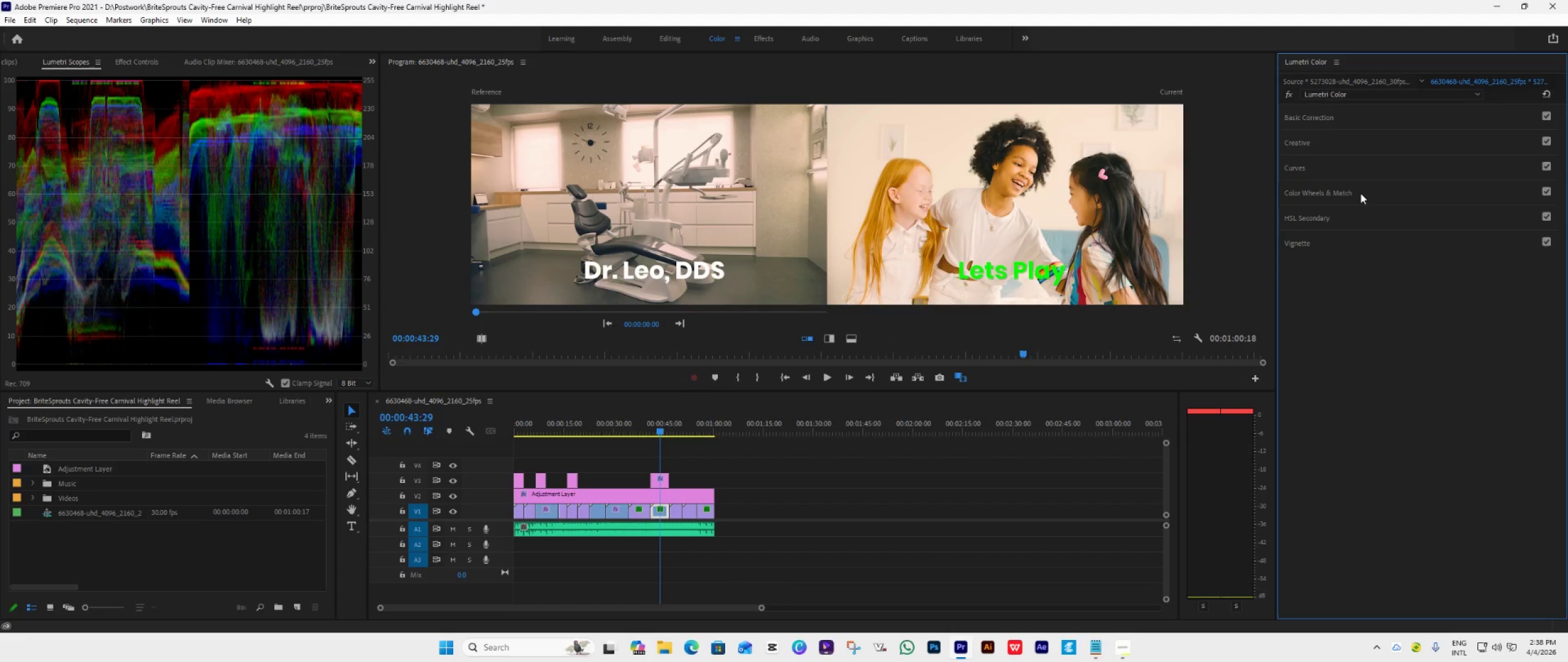 
wait(7.05)
 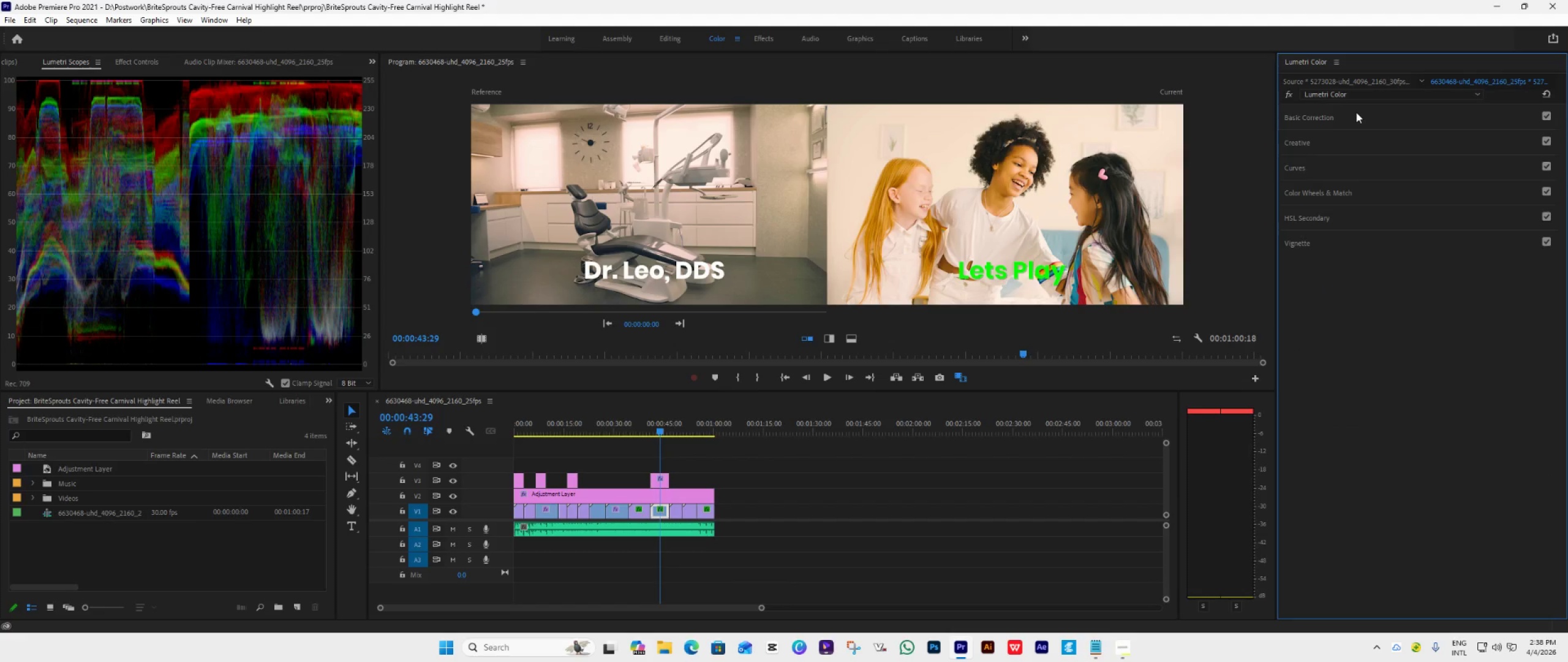 
left_click([1376, 189])
 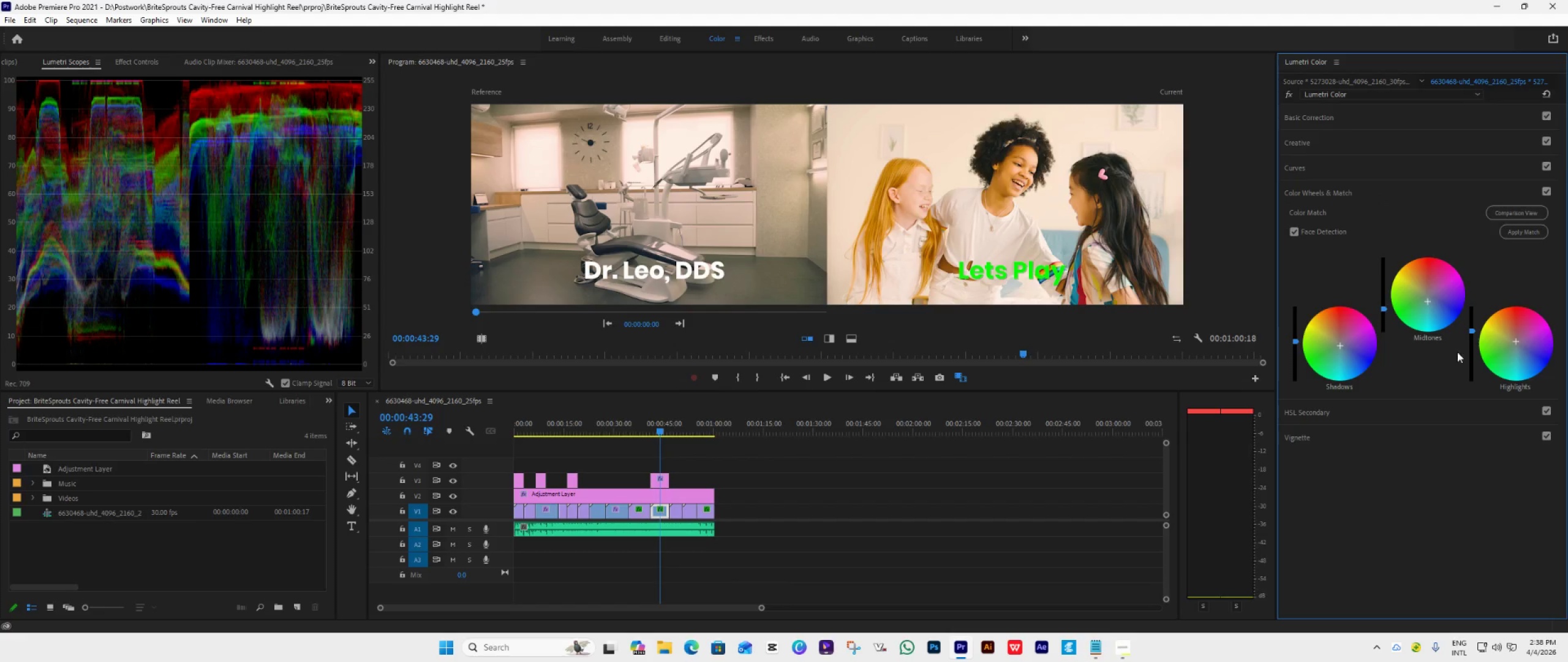 
left_click_drag(start_coordinate=[1470, 332], to_coordinate=[1475, 425])
 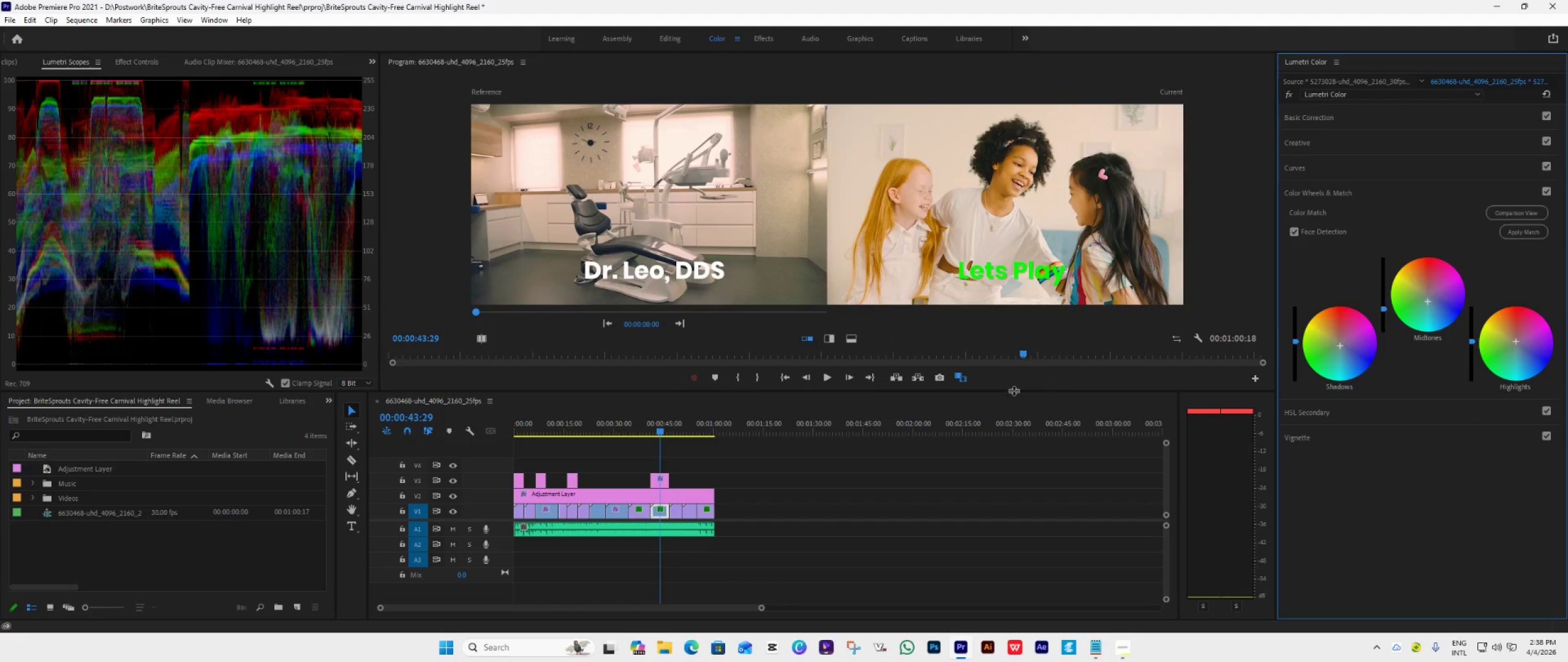 
left_click_drag(start_coordinate=[661, 427], to_coordinate=[645, 435])
 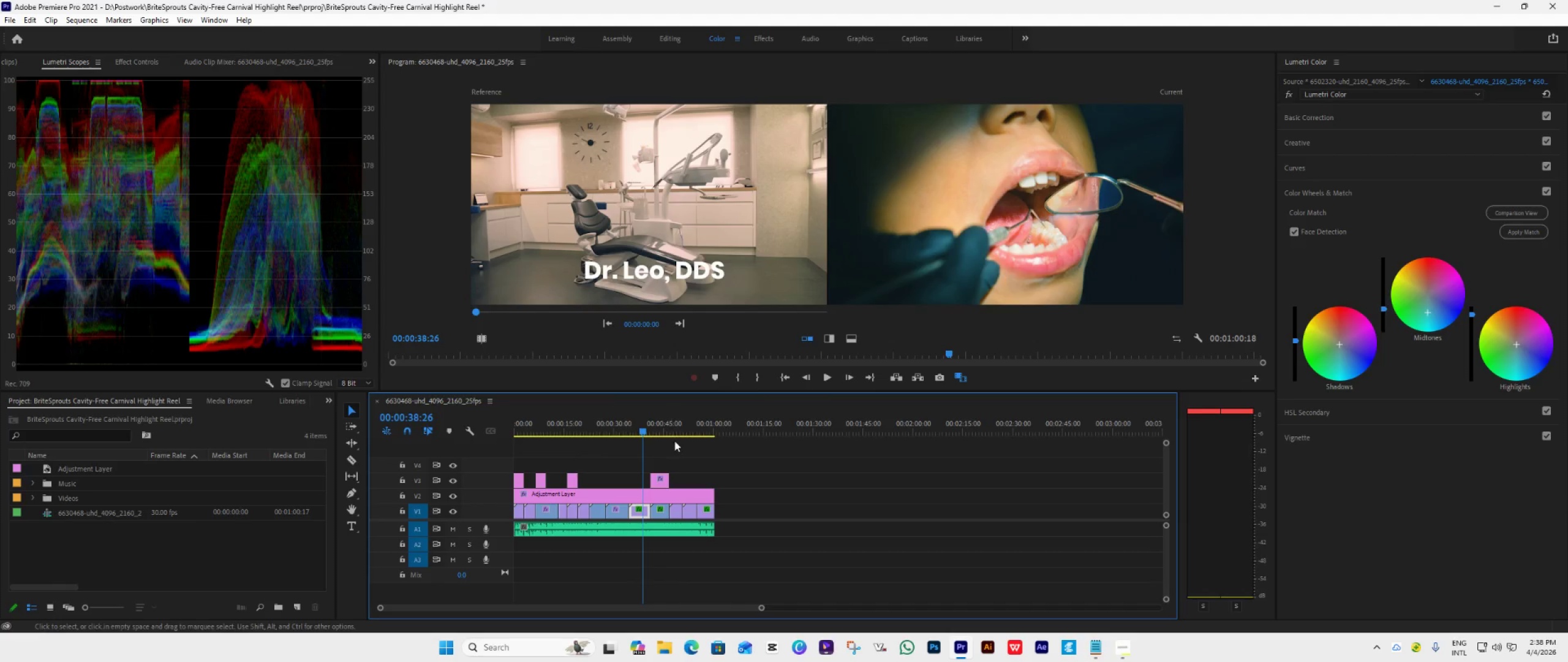 
key(Space)
 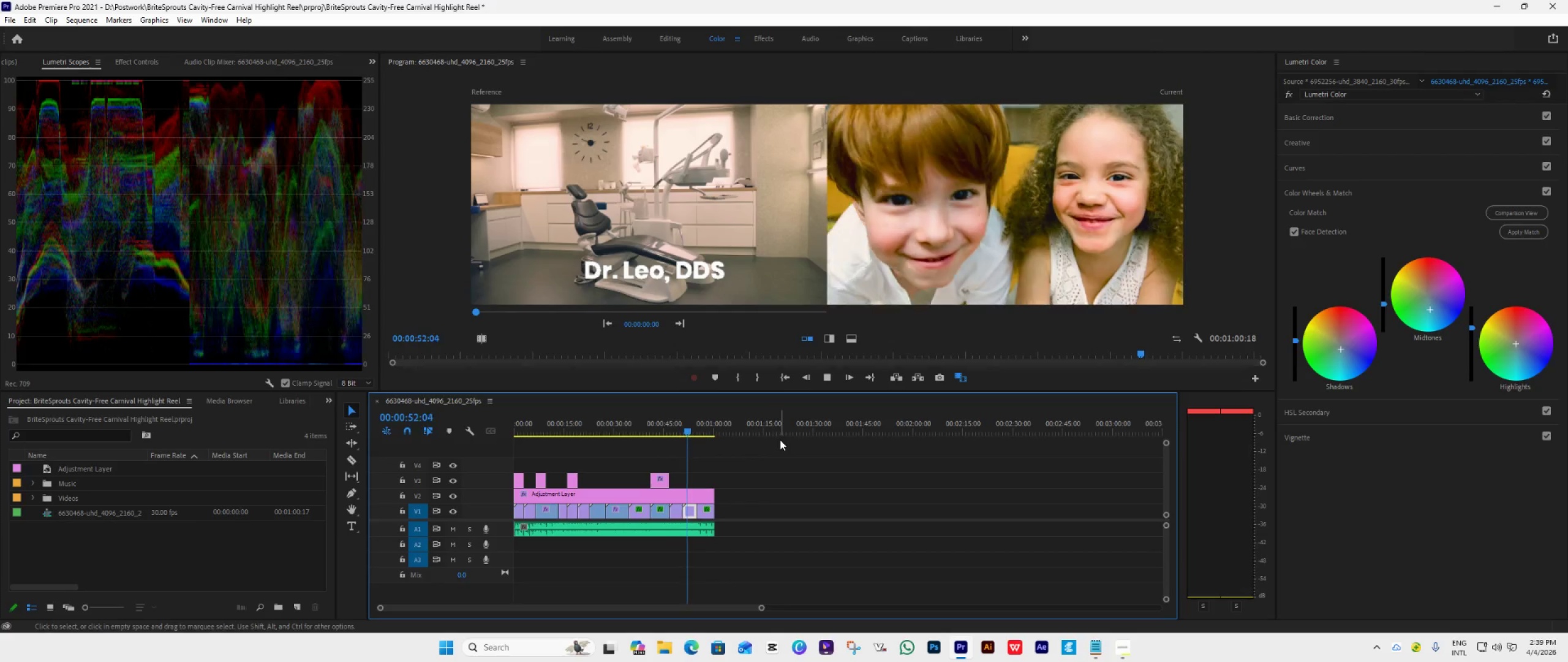 
wait(18.34)
 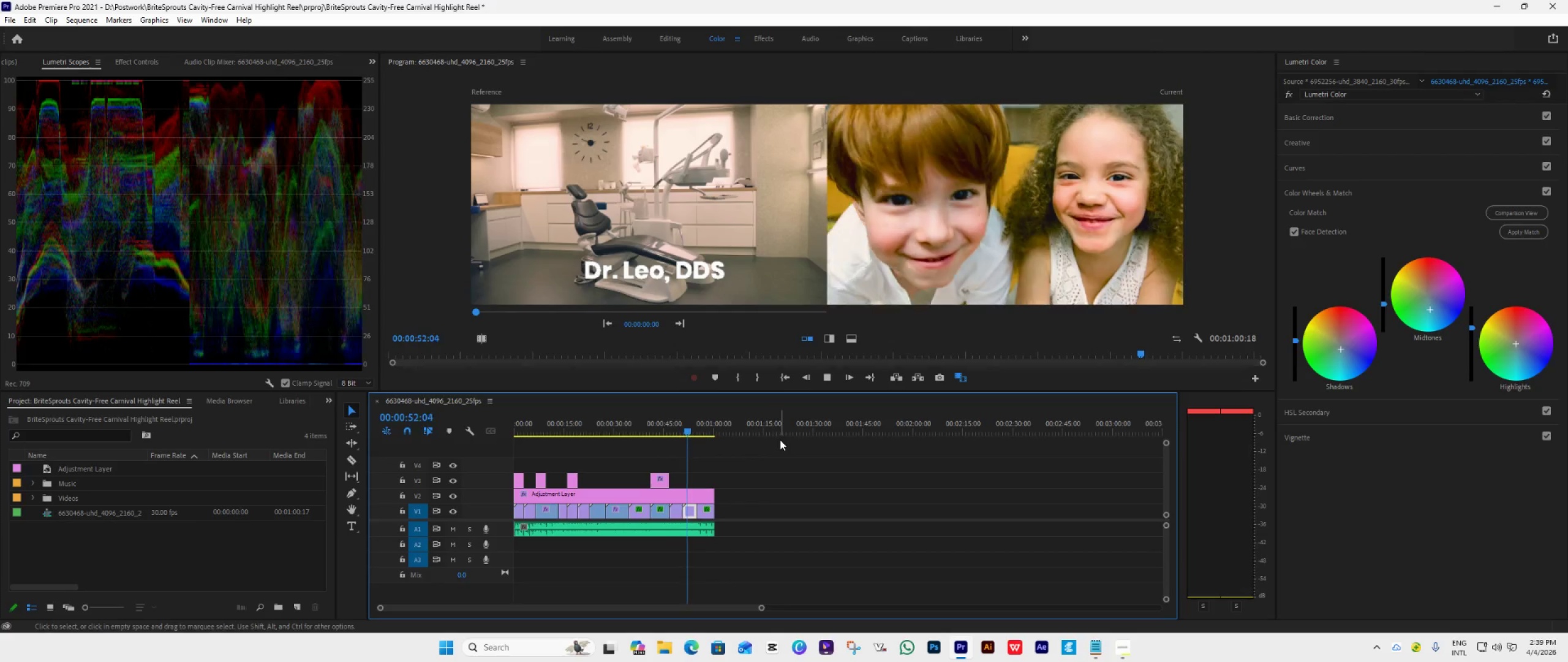 
key(Space)
 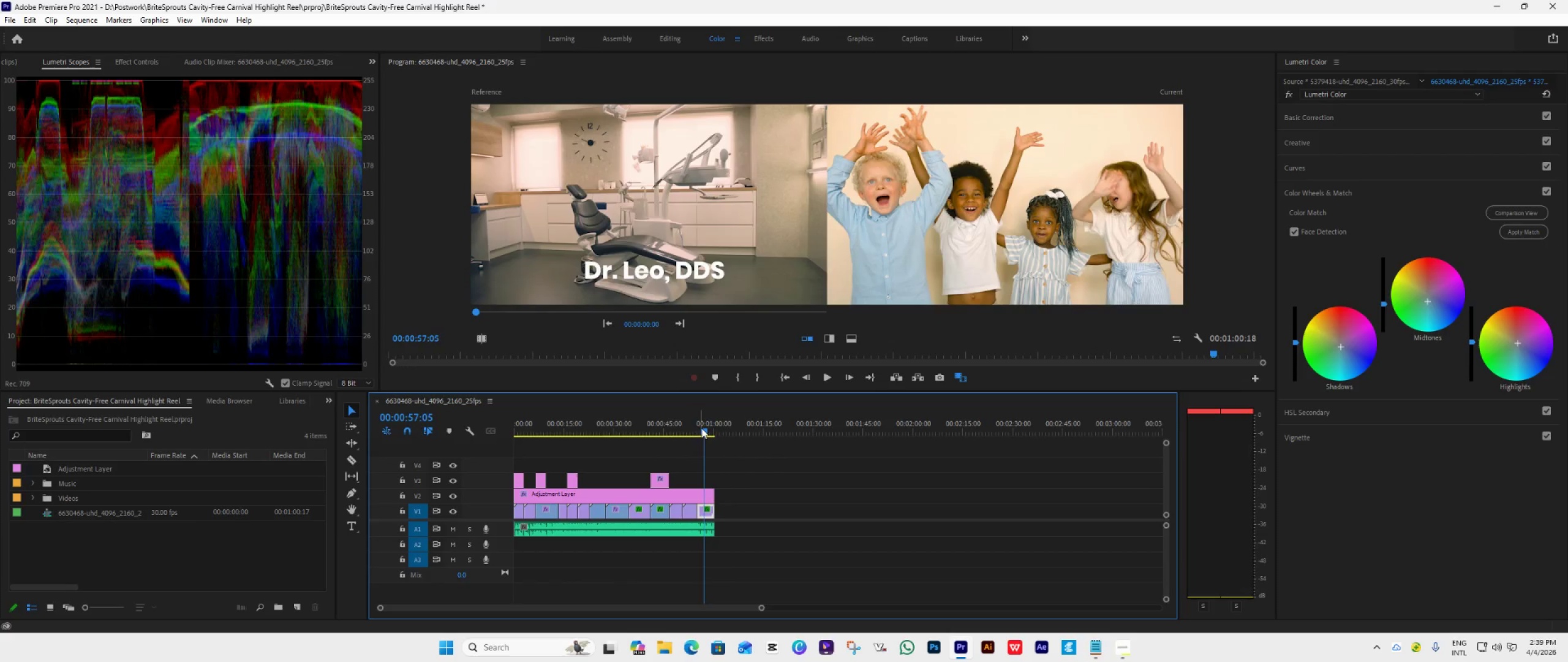 
left_click_drag(start_coordinate=[702, 427], to_coordinate=[660, 438])
 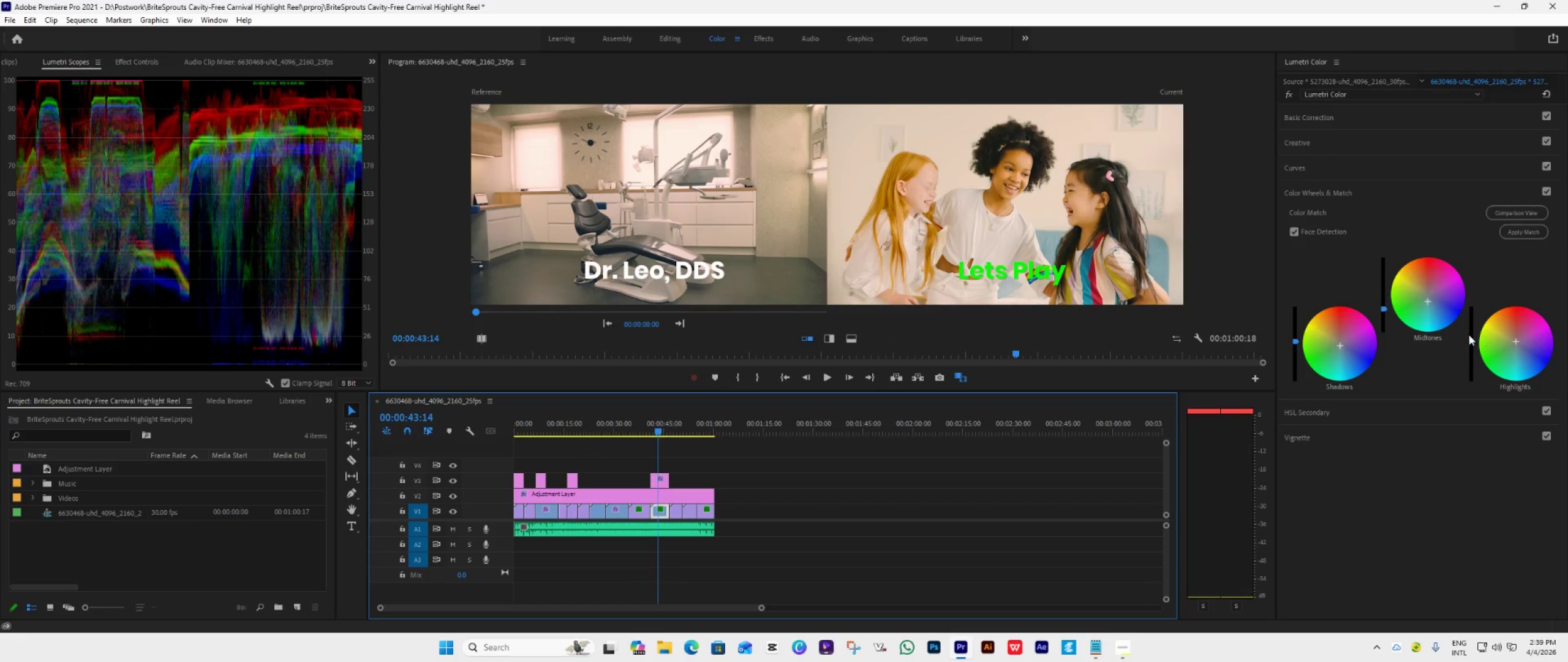 
left_click_drag(start_coordinate=[1471, 340], to_coordinate=[1467, 291])
 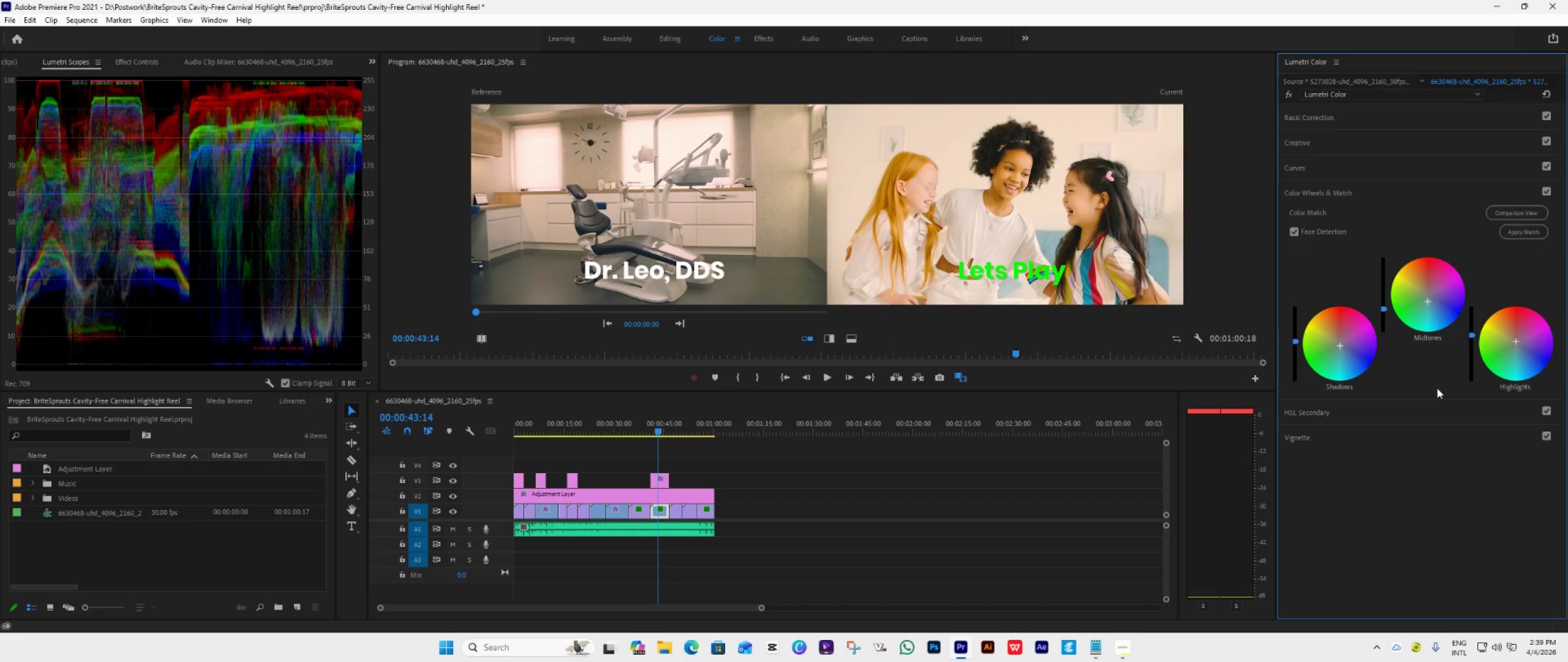 
key(Space)
 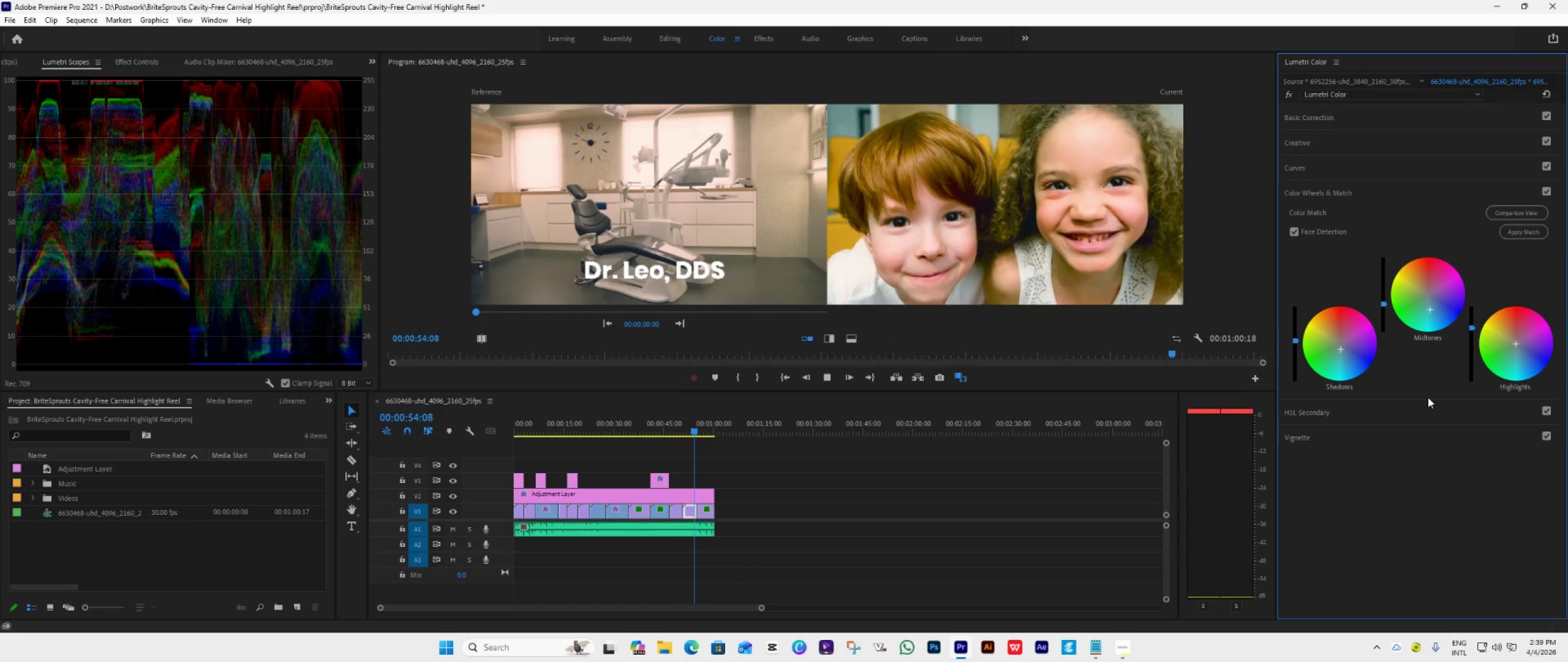 
wait(16.06)
 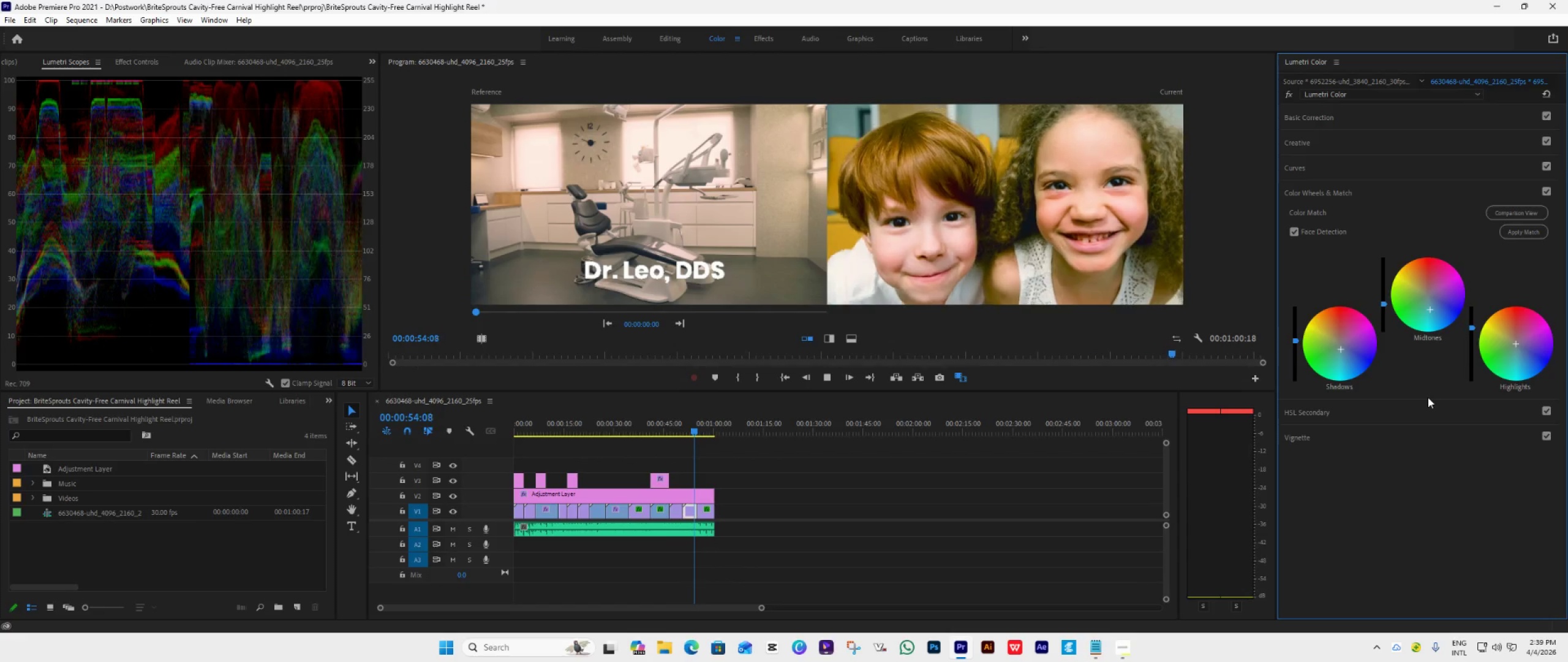 
key(Space)
 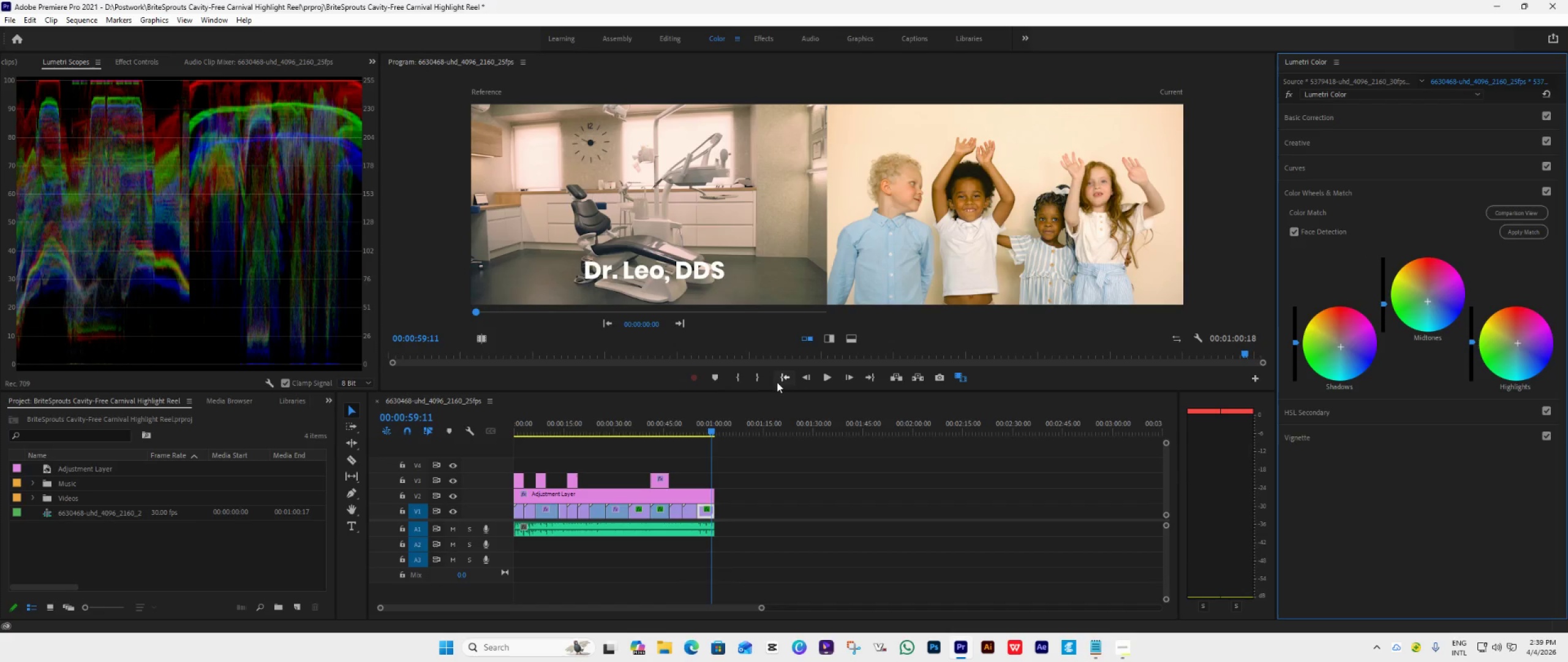 
left_click([778, 380])
 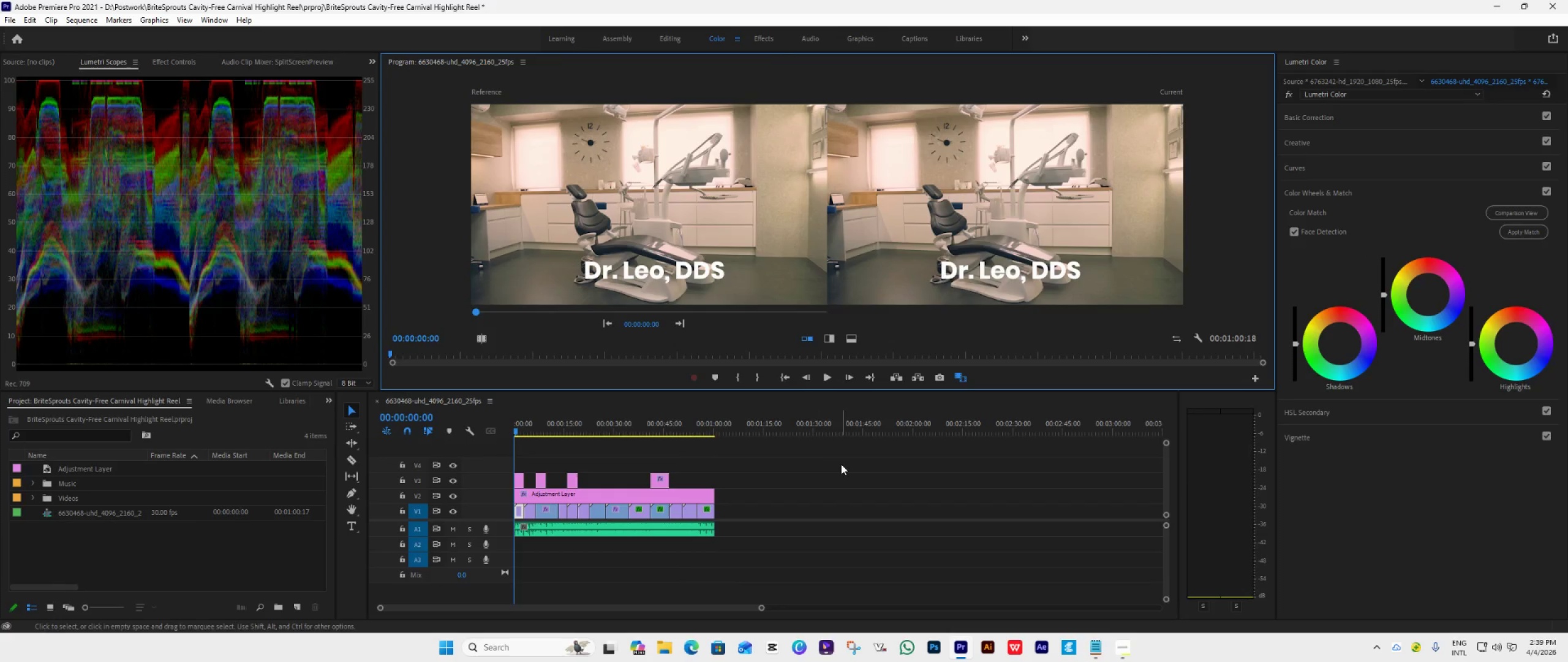 
key(Space)
 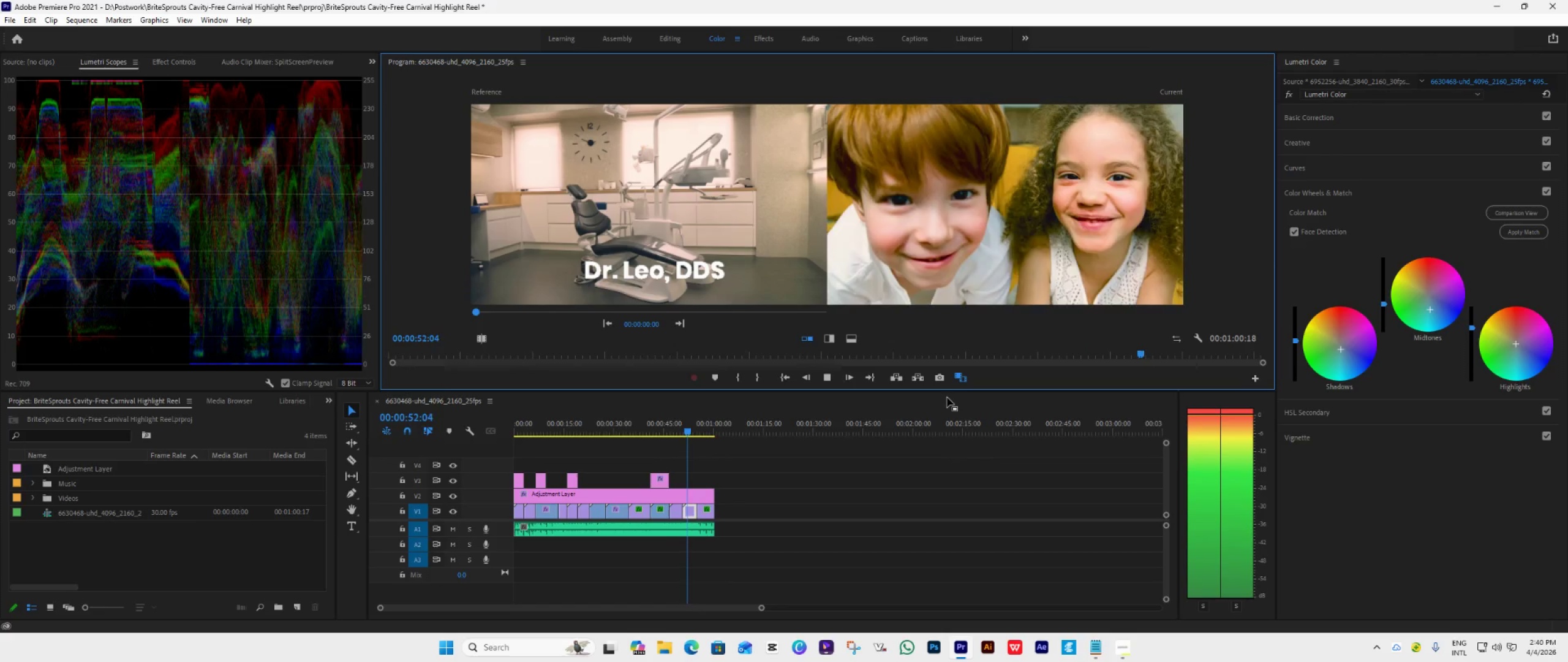 
wait(57.18)
 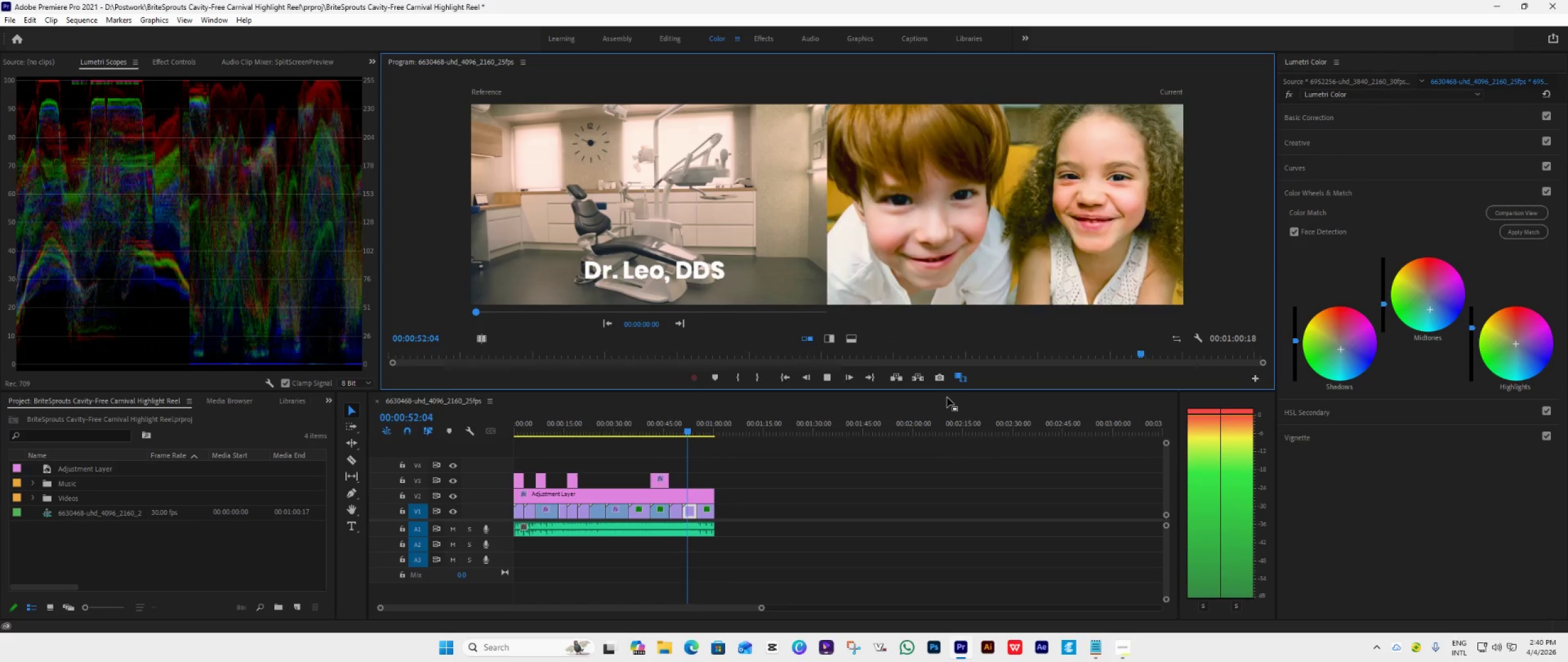 
key(Space)
 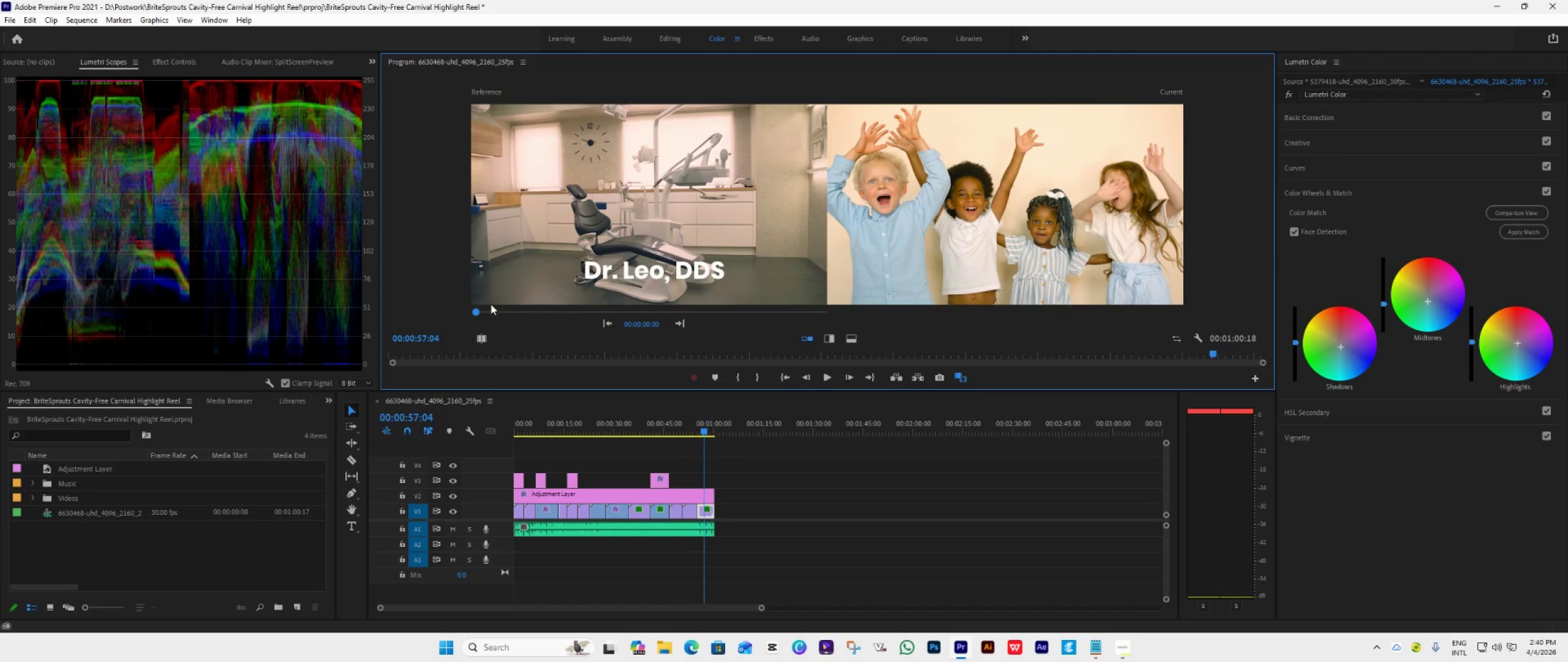 
left_click_drag(start_coordinate=[477, 311], to_coordinate=[489, 316])
 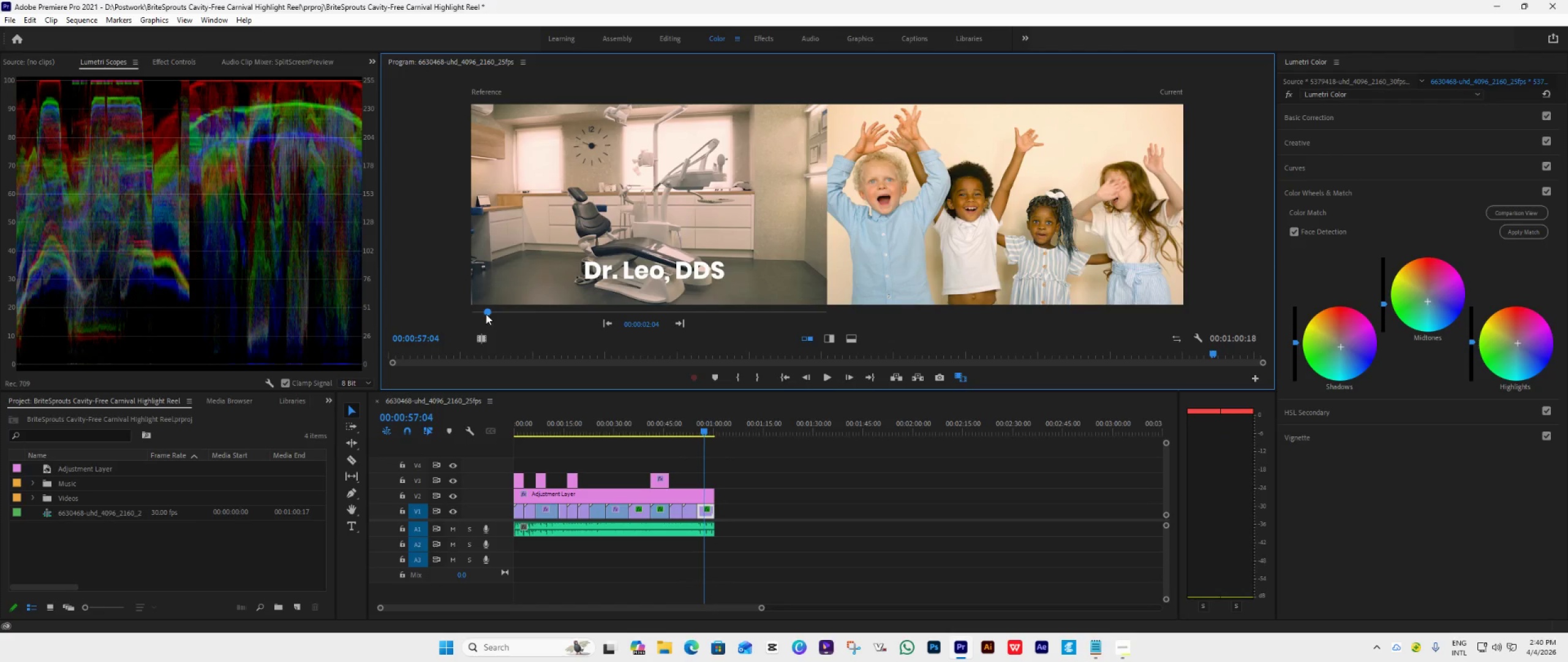 
left_click_drag(start_coordinate=[486, 313], to_coordinate=[501, 316])
 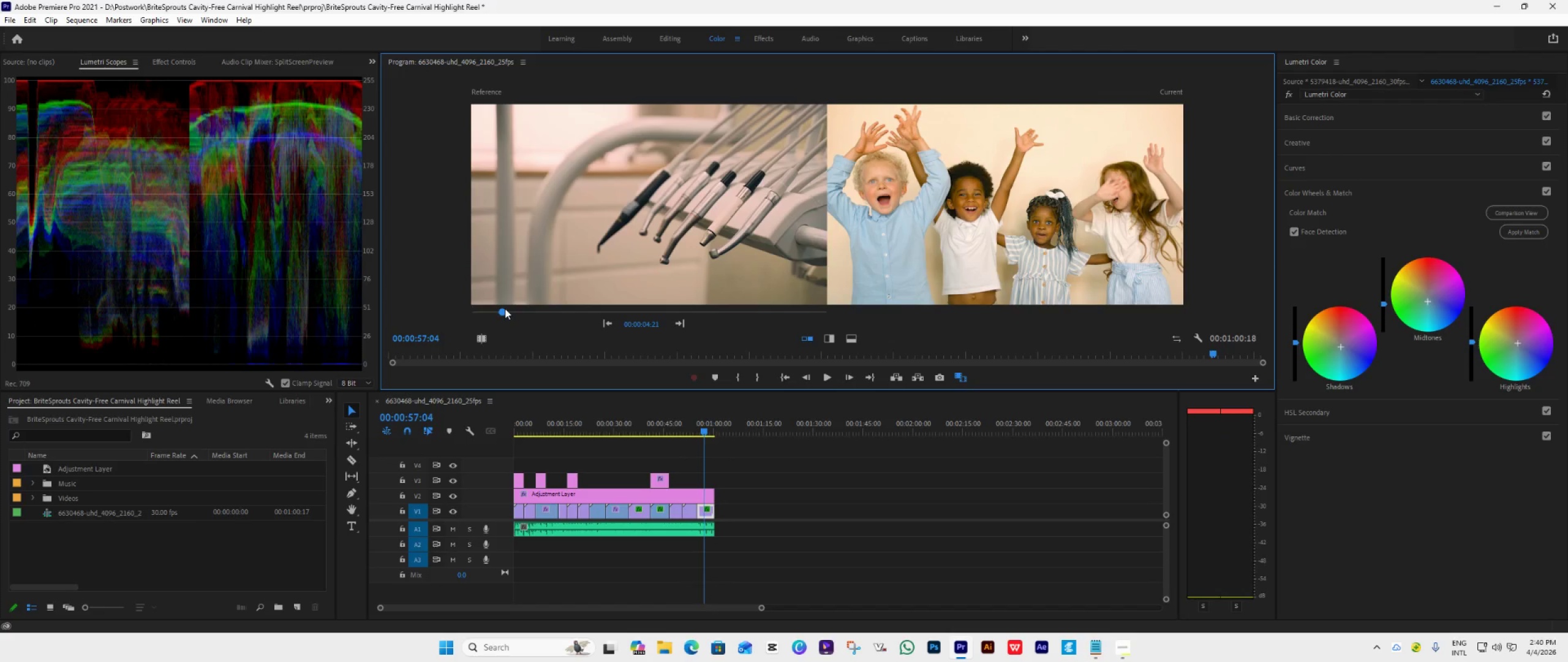 
left_click_drag(start_coordinate=[505, 308], to_coordinate=[527, 315])
 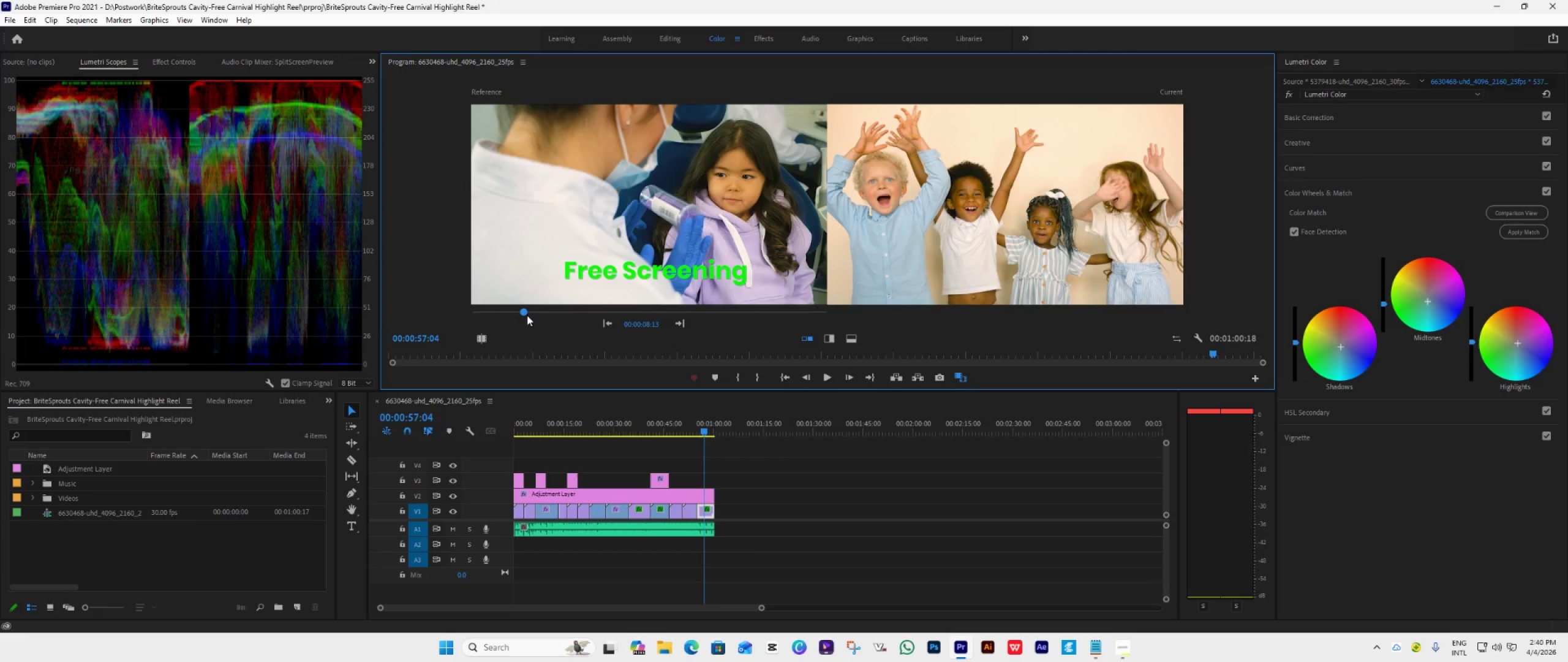 
left_click_drag(start_coordinate=[525, 311], to_coordinate=[540, 317])
 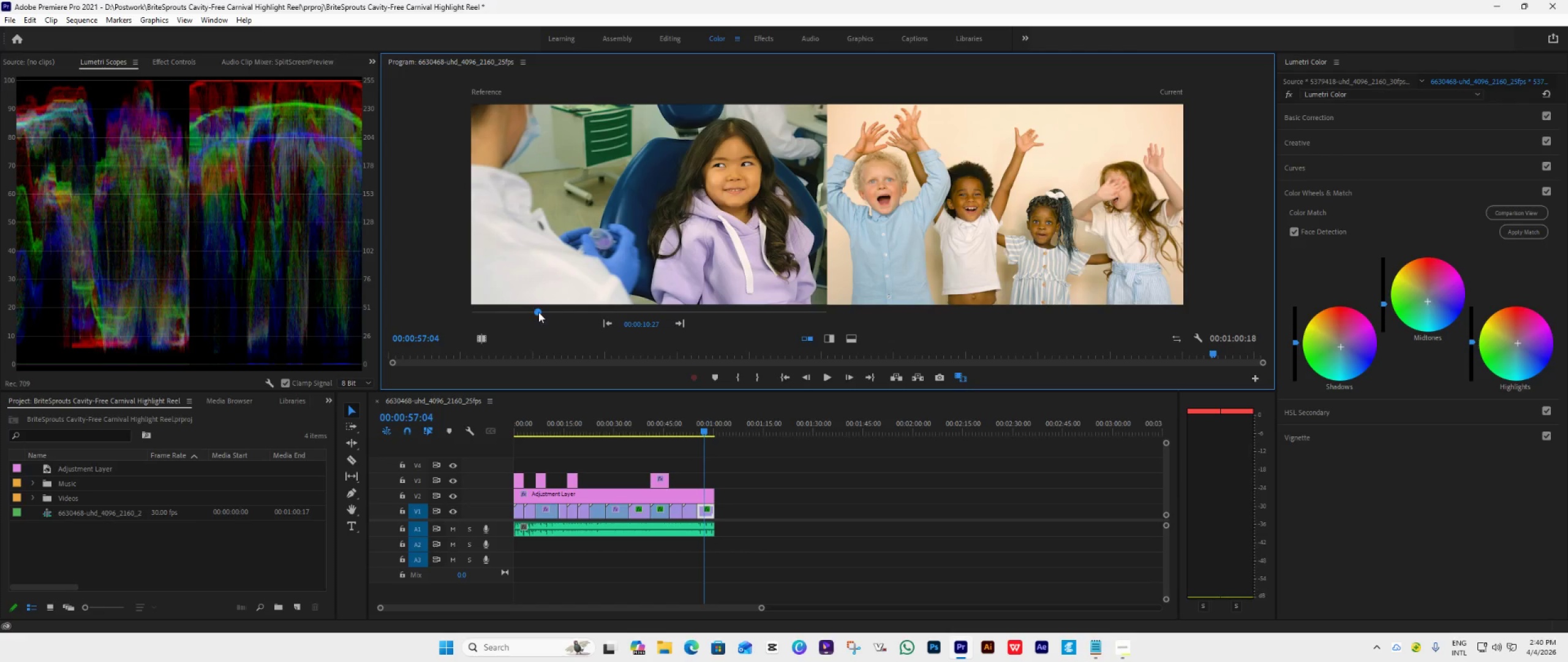 
left_click_drag(start_coordinate=[538, 312], to_coordinate=[558, 316])
 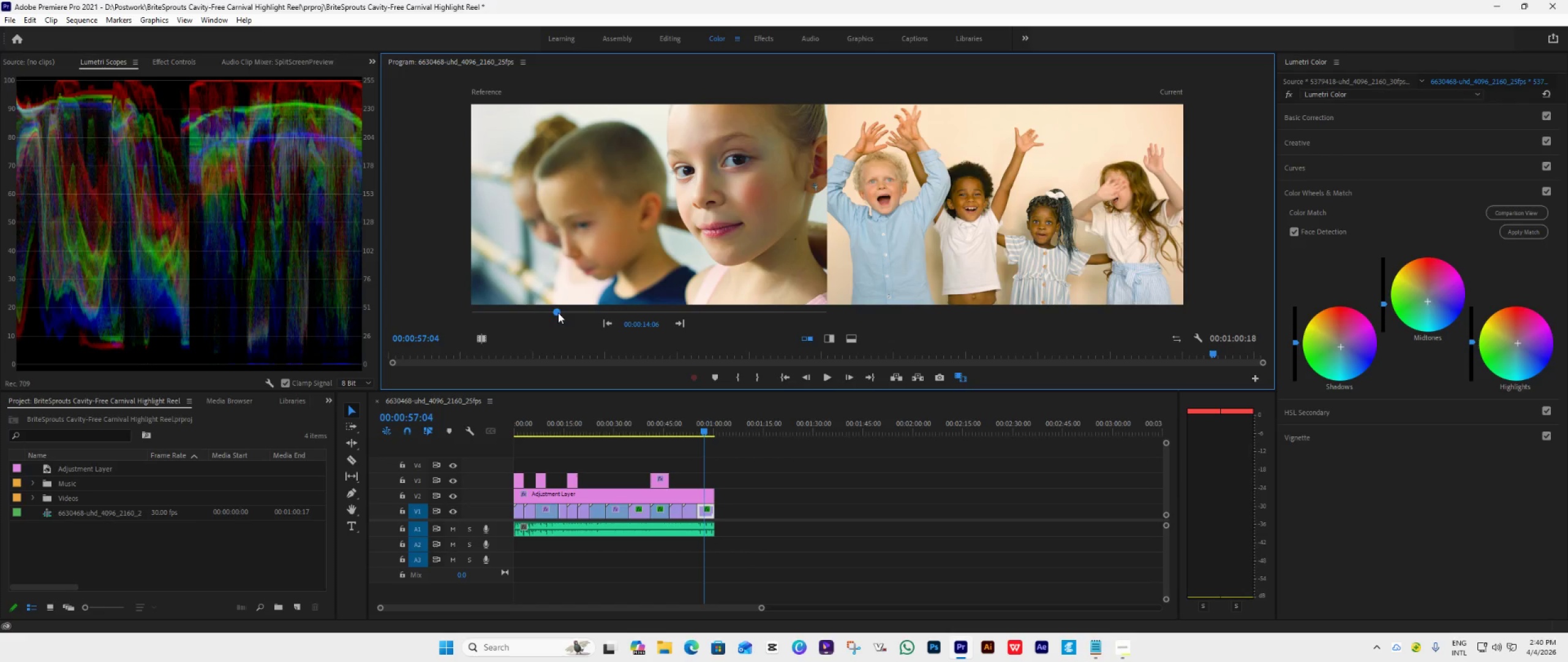 
left_click_drag(start_coordinate=[558, 313], to_coordinate=[579, 318])
 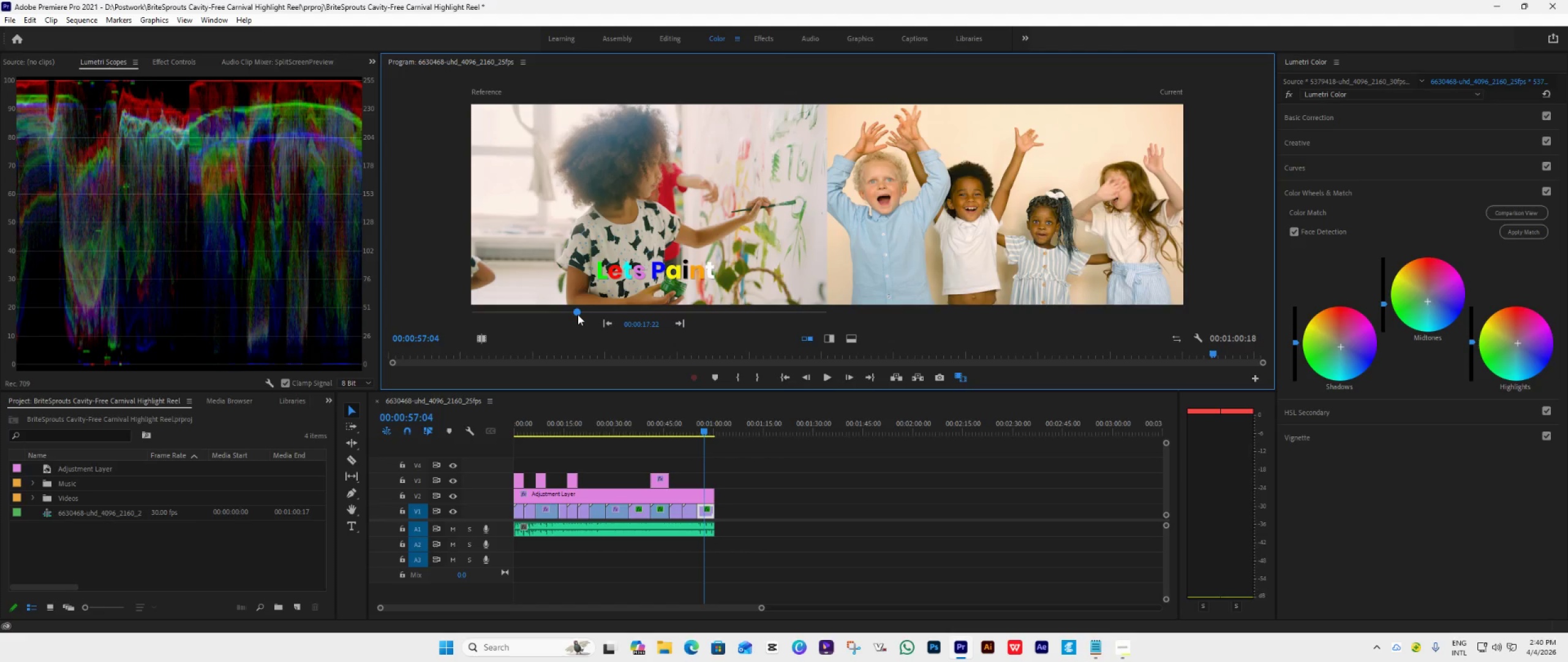 
left_click_drag(start_coordinate=[578, 314], to_coordinate=[595, 325])
 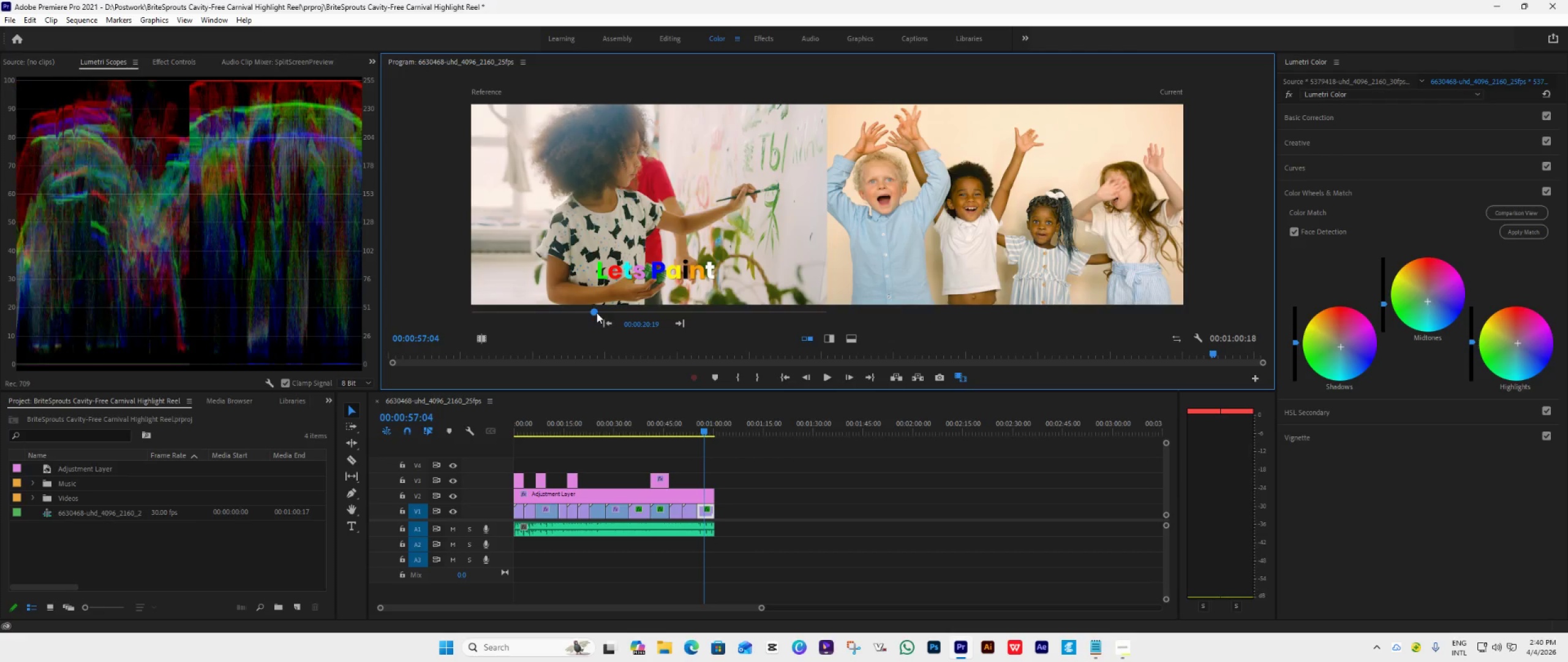 
left_click_drag(start_coordinate=[595, 313], to_coordinate=[609, 318])
 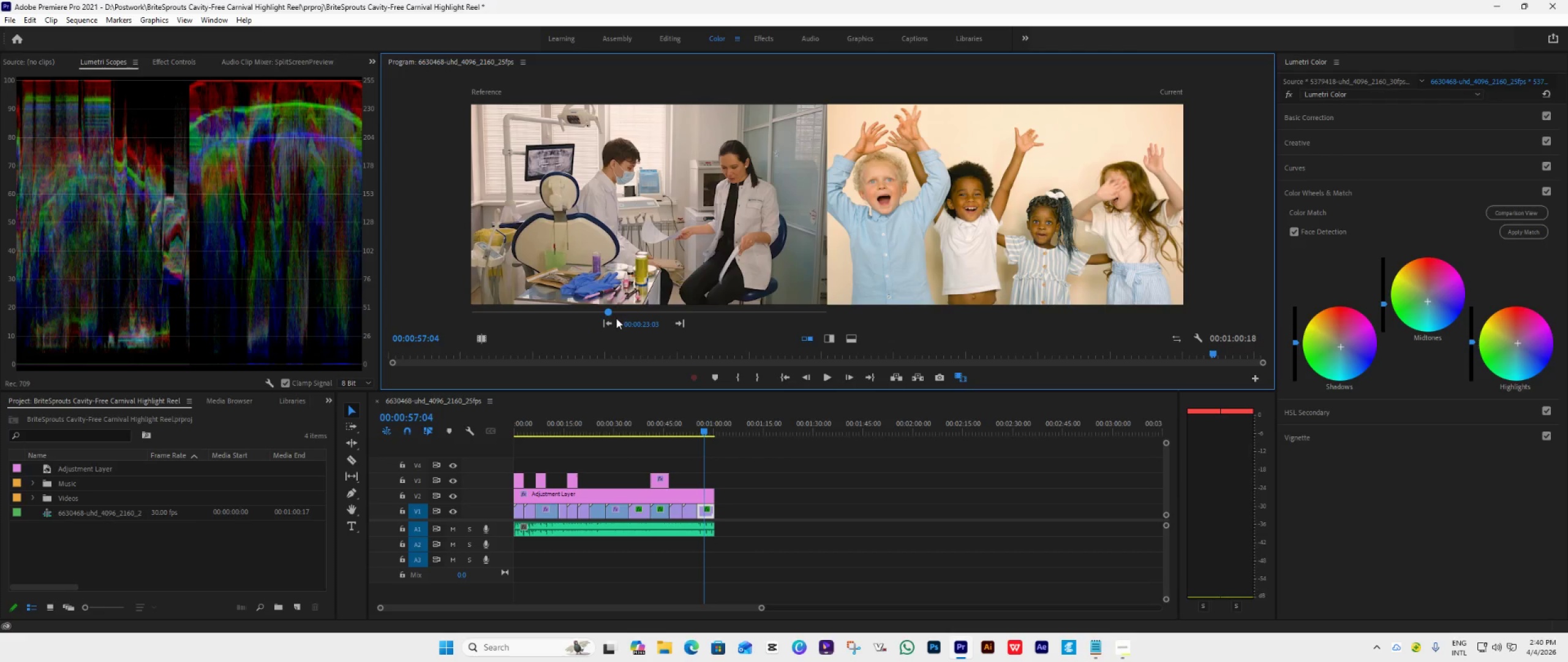 
left_click_drag(start_coordinate=[608, 310], to_coordinate=[620, 318])
 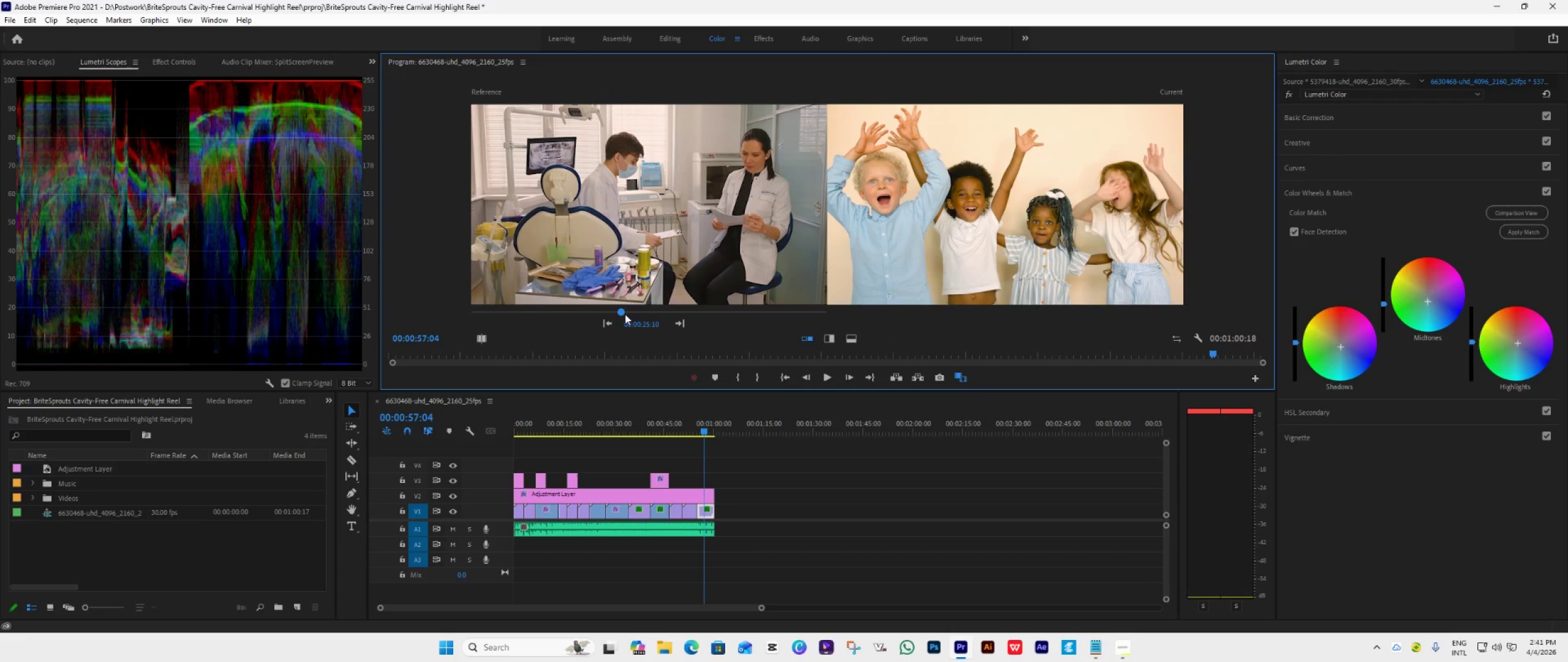 
left_click_drag(start_coordinate=[622, 310], to_coordinate=[638, 323])
 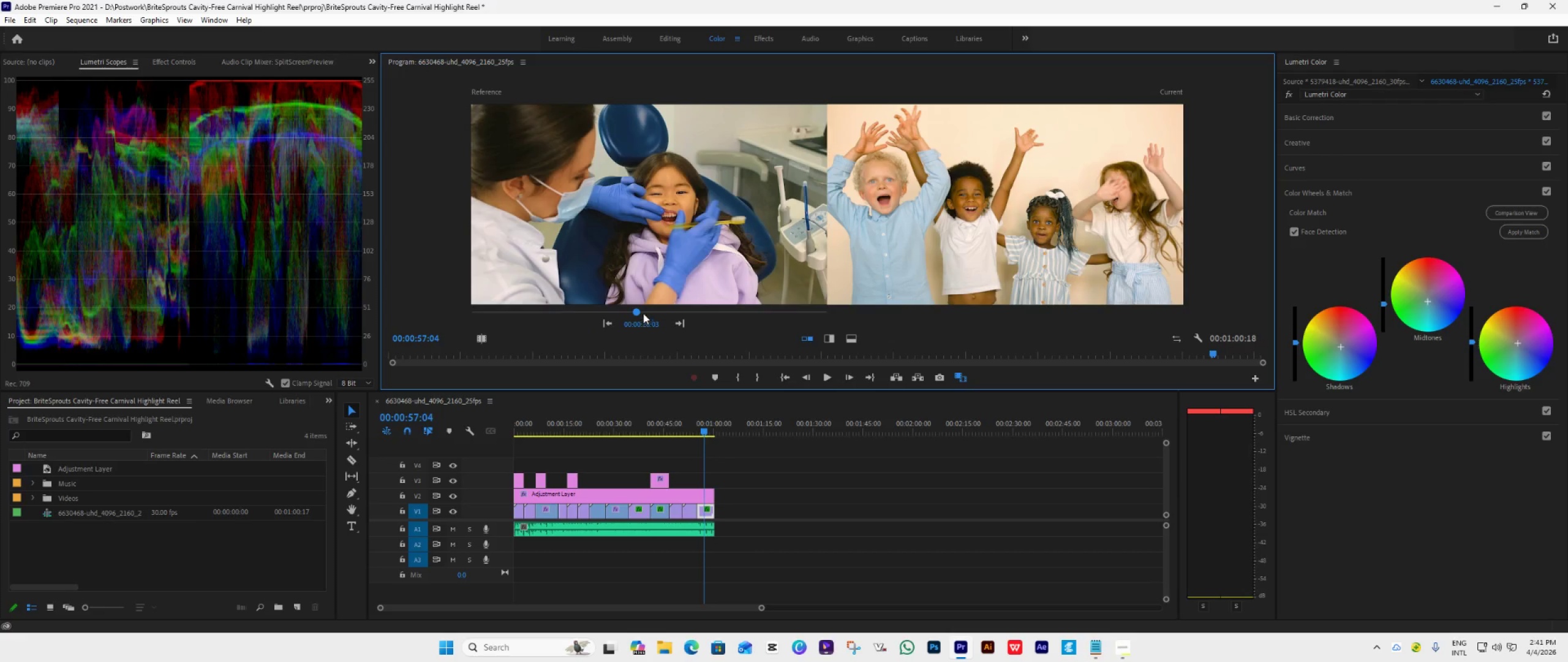 
left_click_drag(start_coordinate=[639, 311], to_coordinate=[662, 330])
 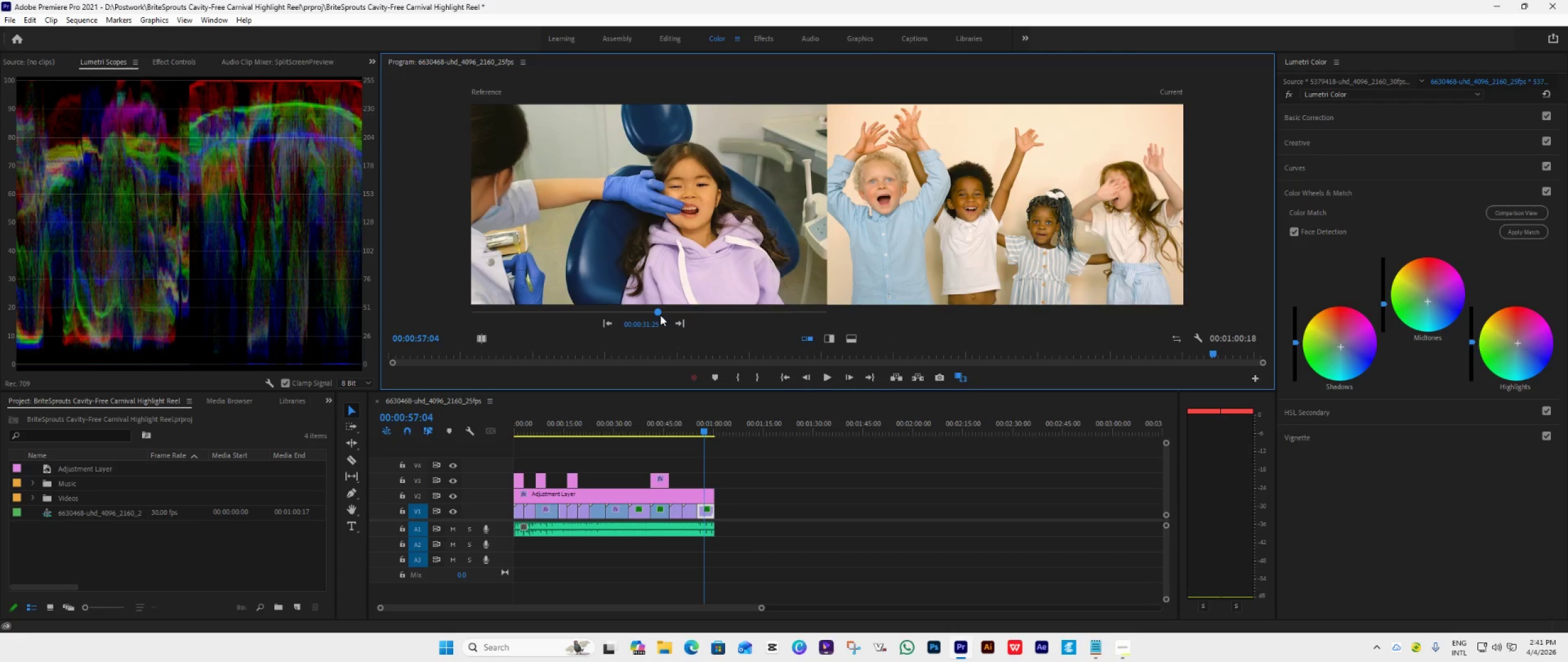 
left_click_drag(start_coordinate=[660, 312], to_coordinate=[680, 324])
 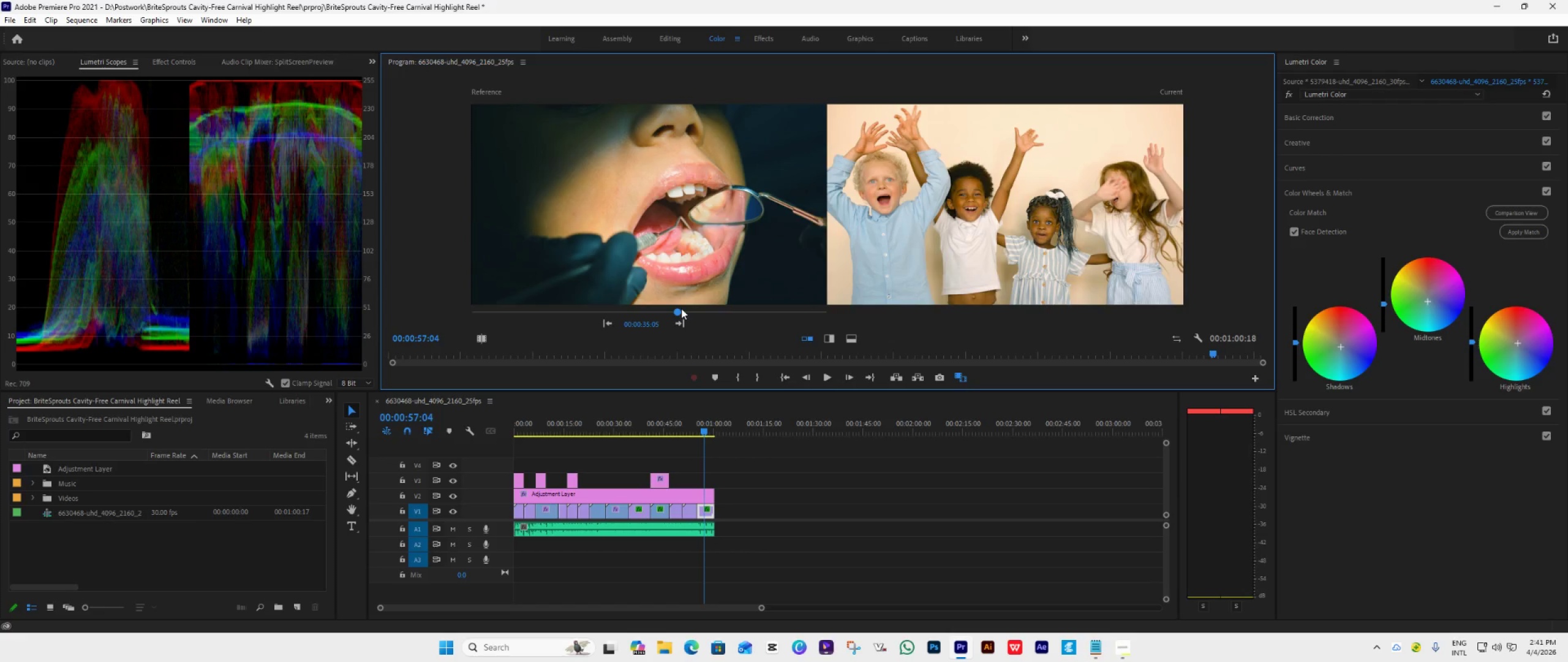 
left_click_drag(start_coordinate=[680, 308], to_coordinate=[698, 321])
 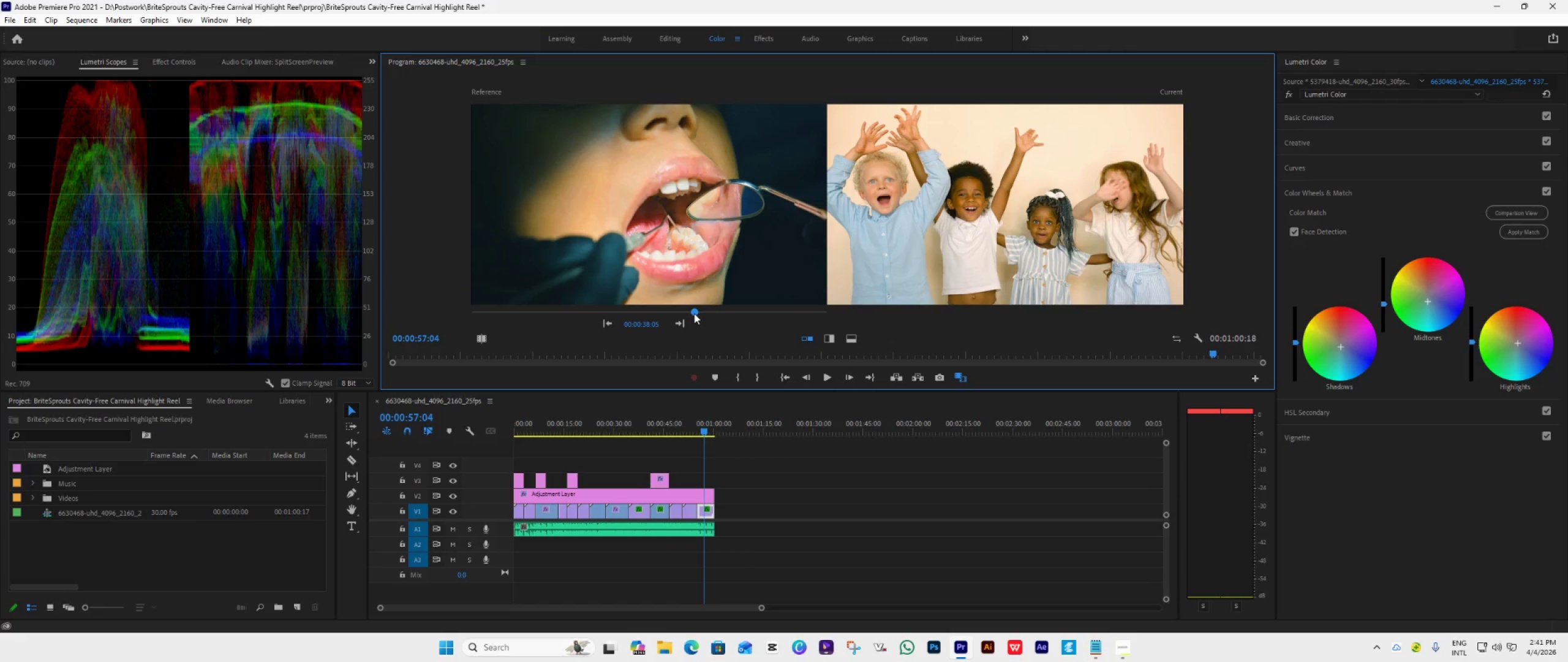 
left_click_drag(start_coordinate=[694, 313], to_coordinate=[704, 320])
 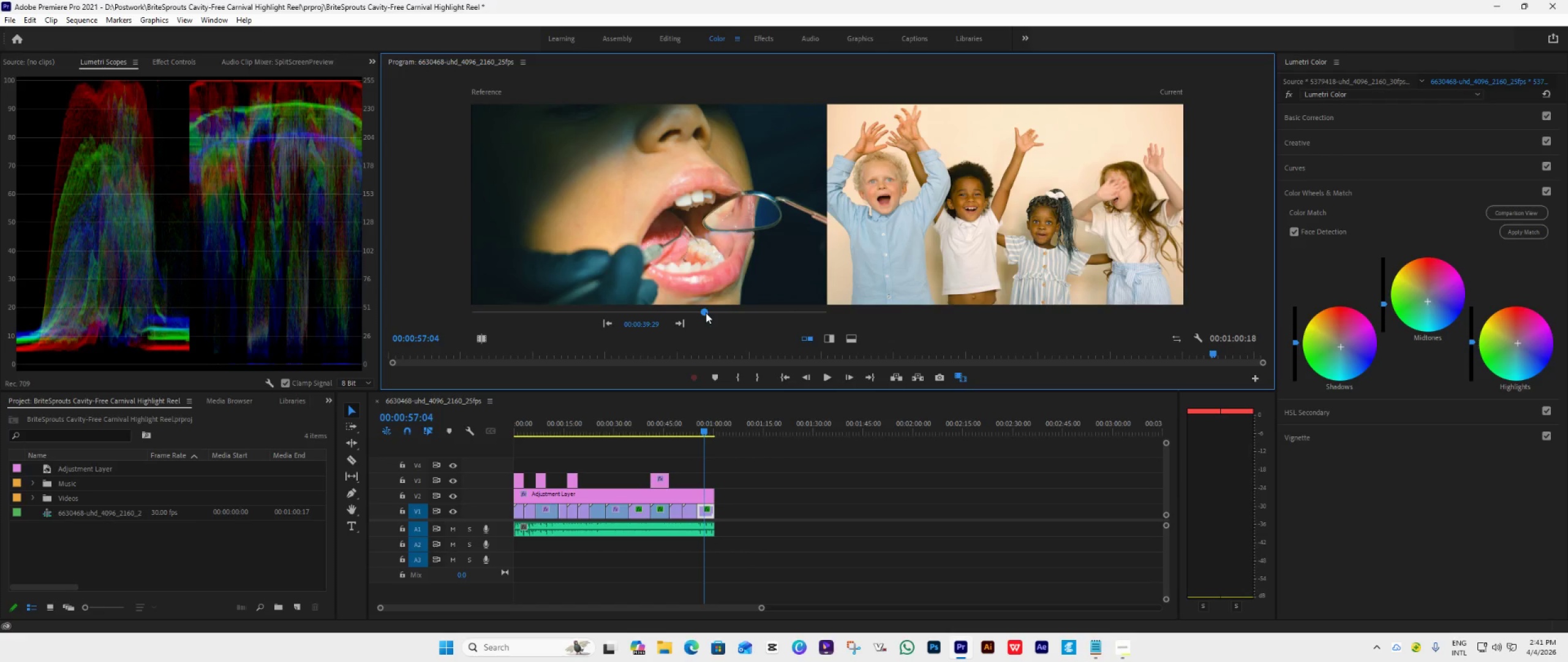 
left_click_drag(start_coordinate=[704, 313], to_coordinate=[718, 321])
 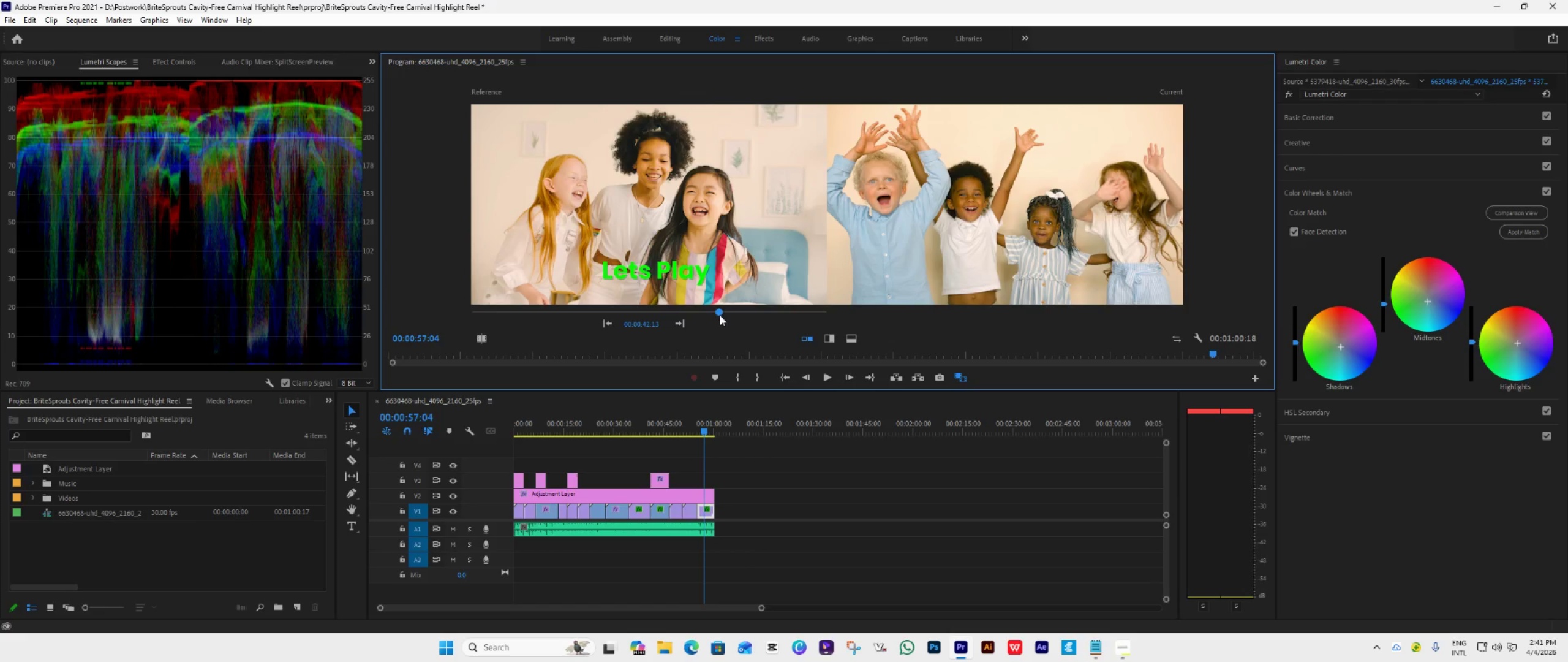 
left_click_drag(start_coordinate=[720, 315], to_coordinate=[726, 324])
 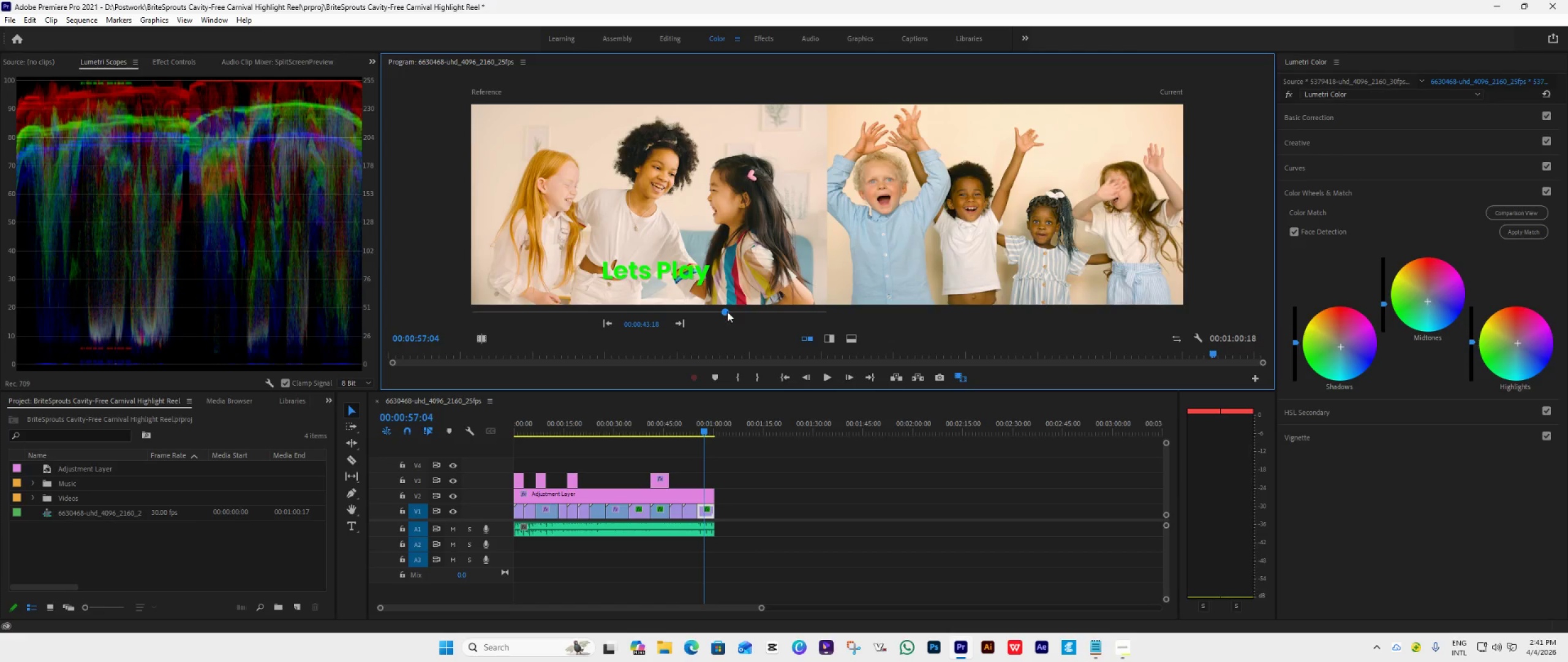 
left_click_drag(start_coordinate=[727, 311], to_coordinate=[738, 318])
 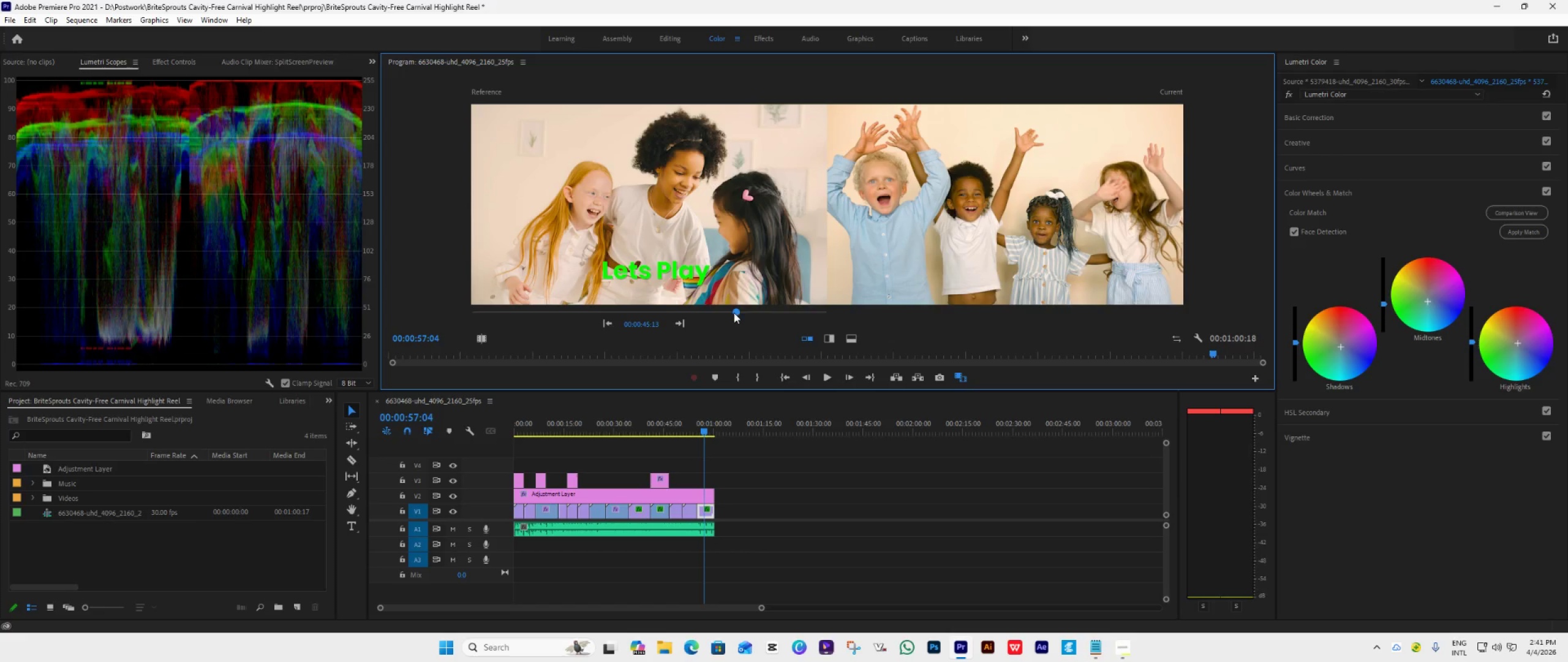 
left_click_drag(start_coordinate=[733, 313], to_coordinate=[745, 329])
 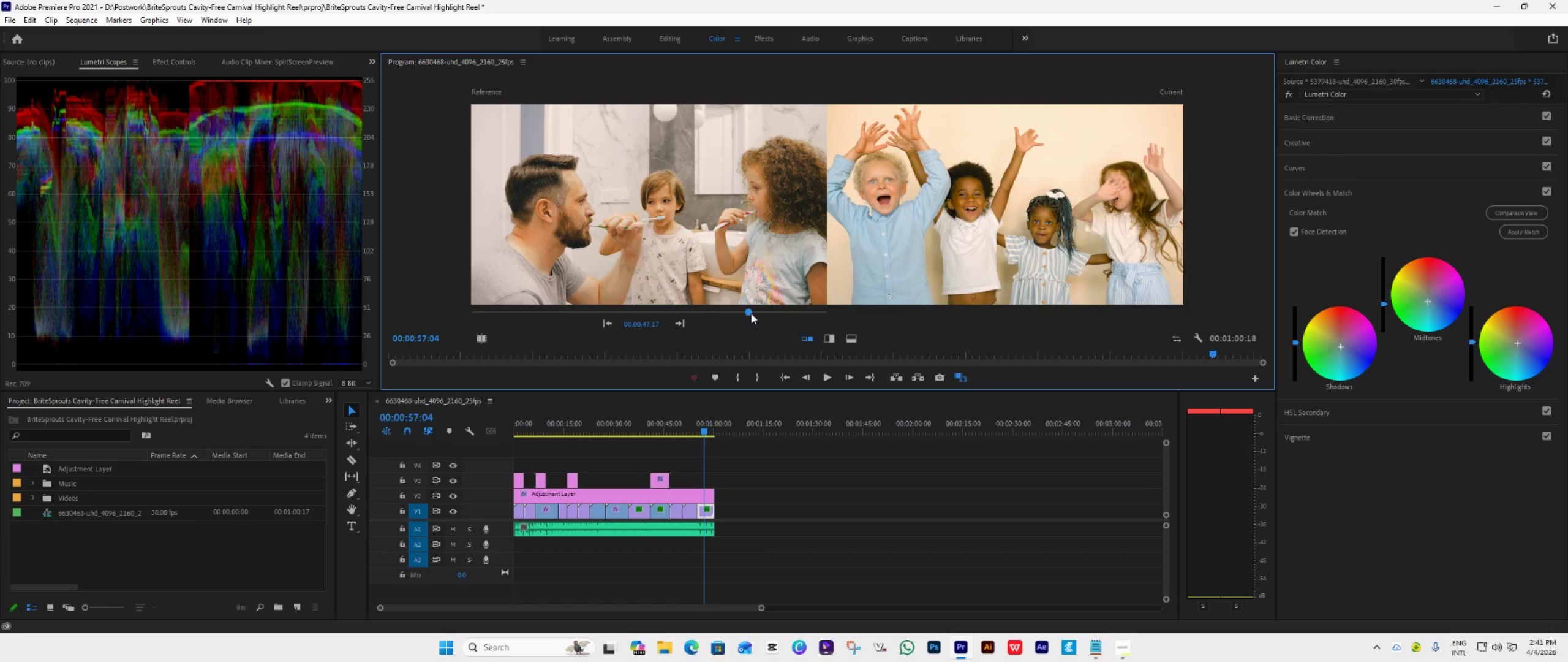 
left_click_drag(start_coordinate=[751, 313], to_coordinate=[766, 327])
 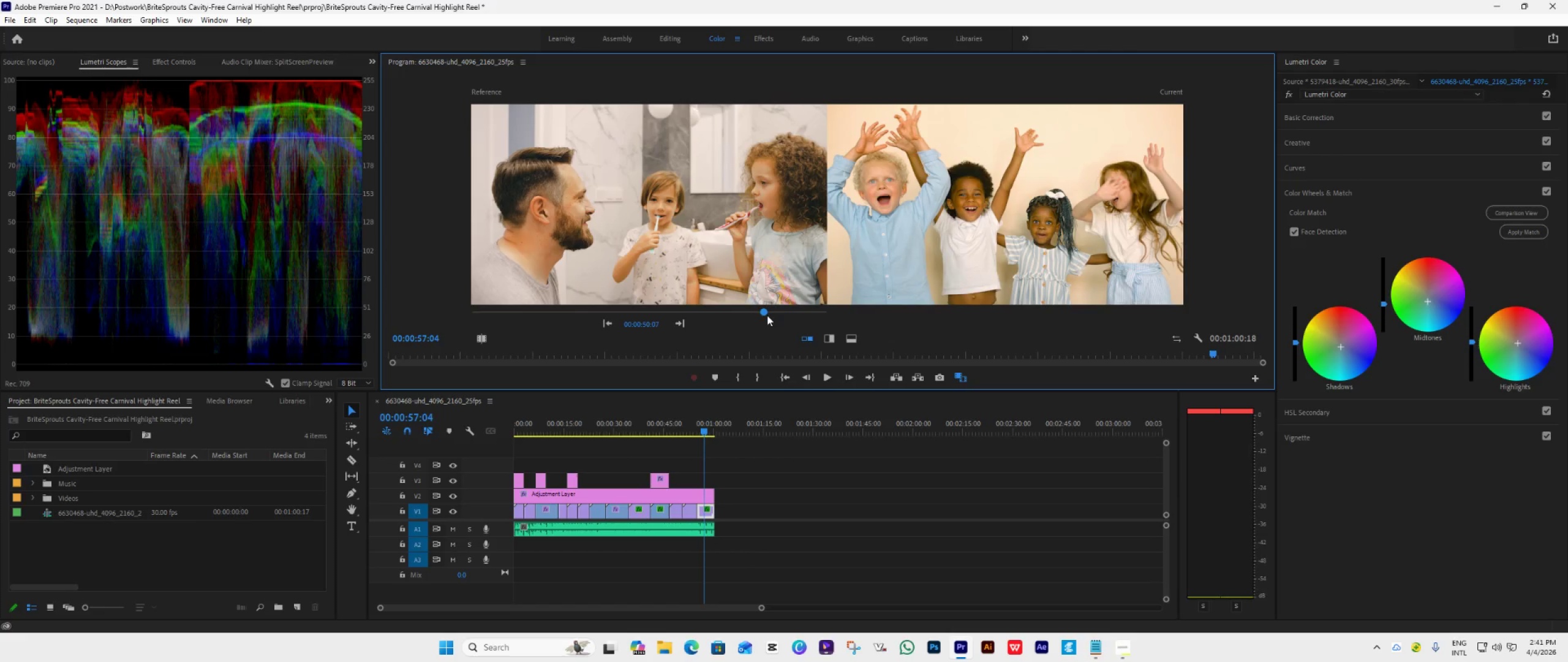 
left_click_drag(start_coordinate=[764, 311], to_coordinate=[783, 330])
 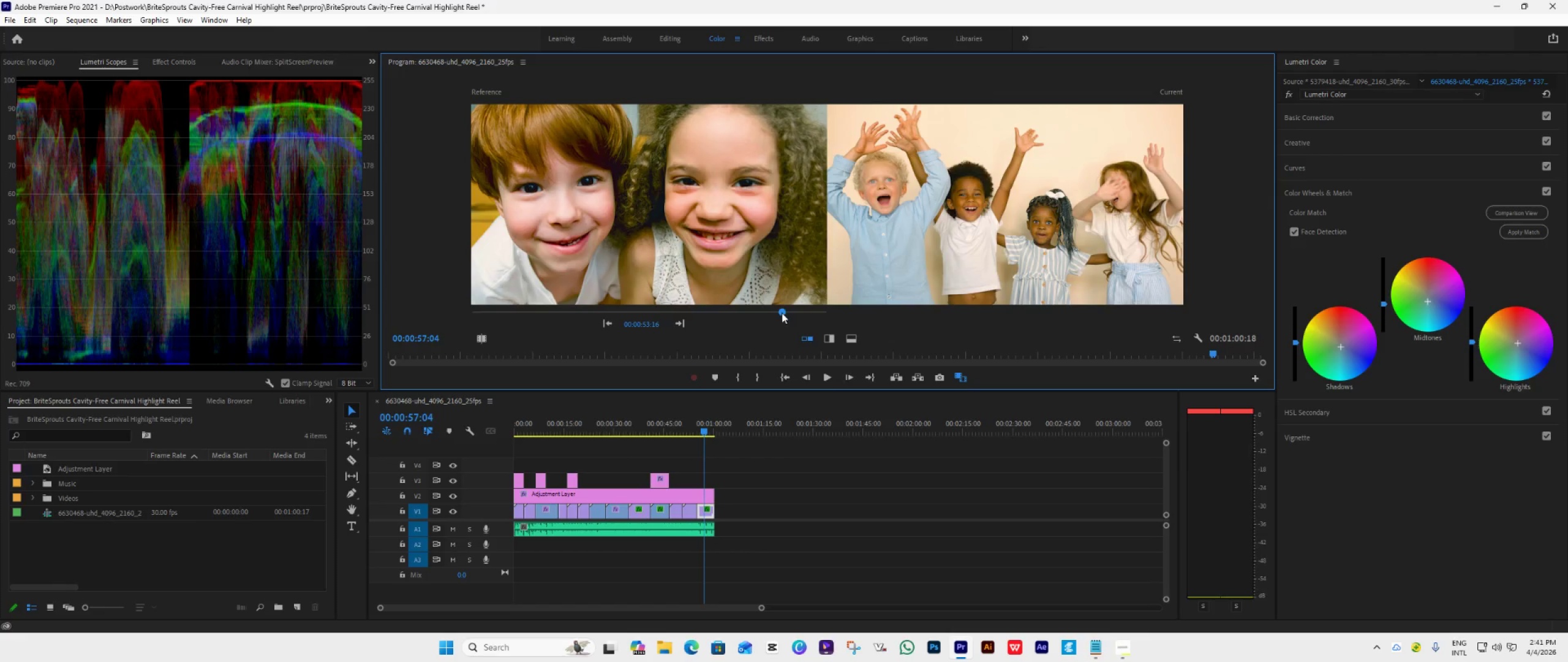 
key(Control+S)
 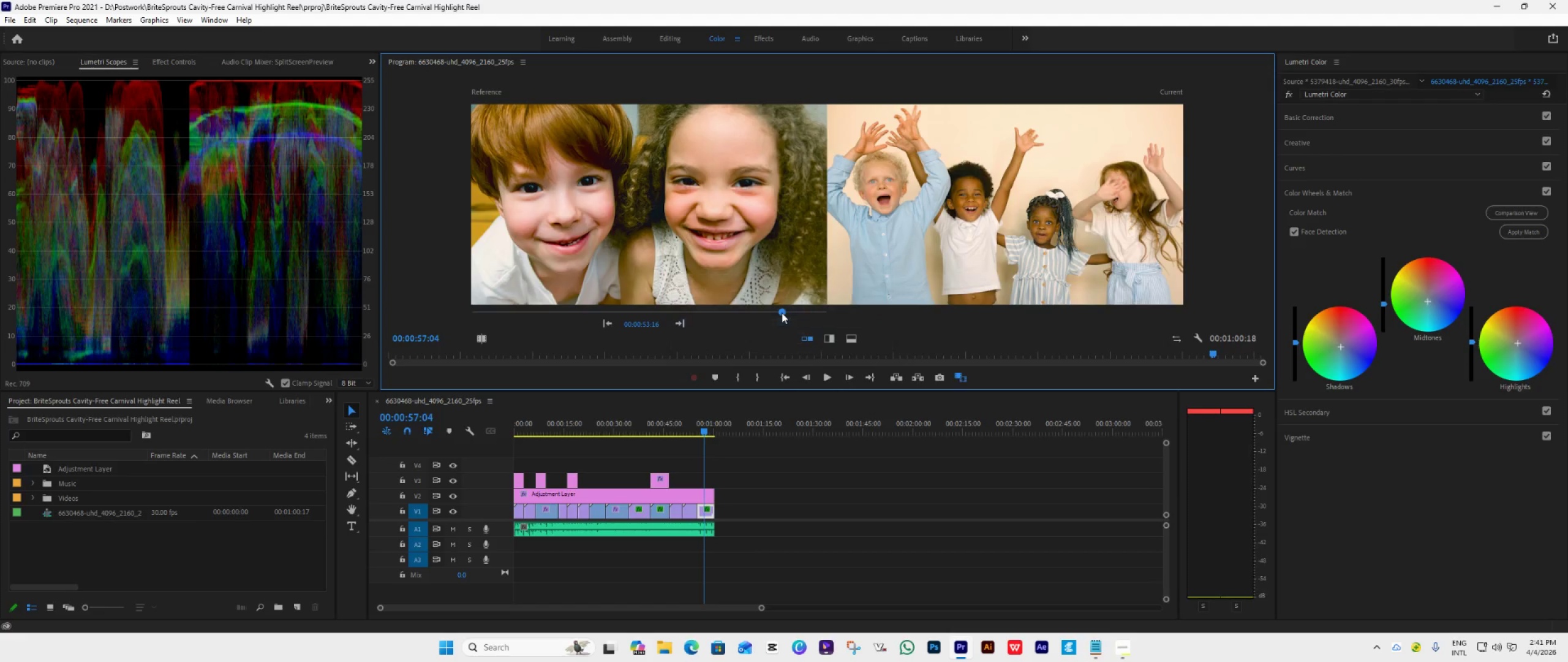 
key(Control+M)
 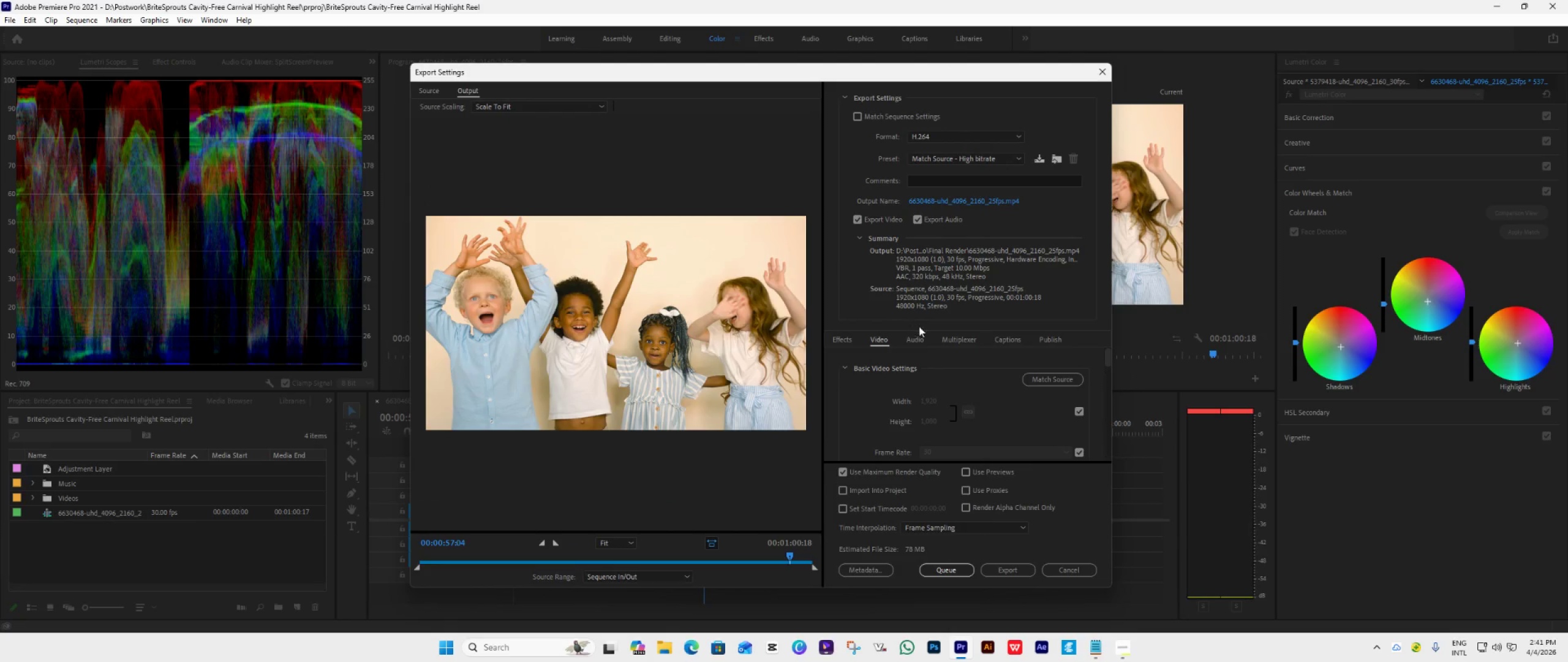 
left_click([959, 204])
 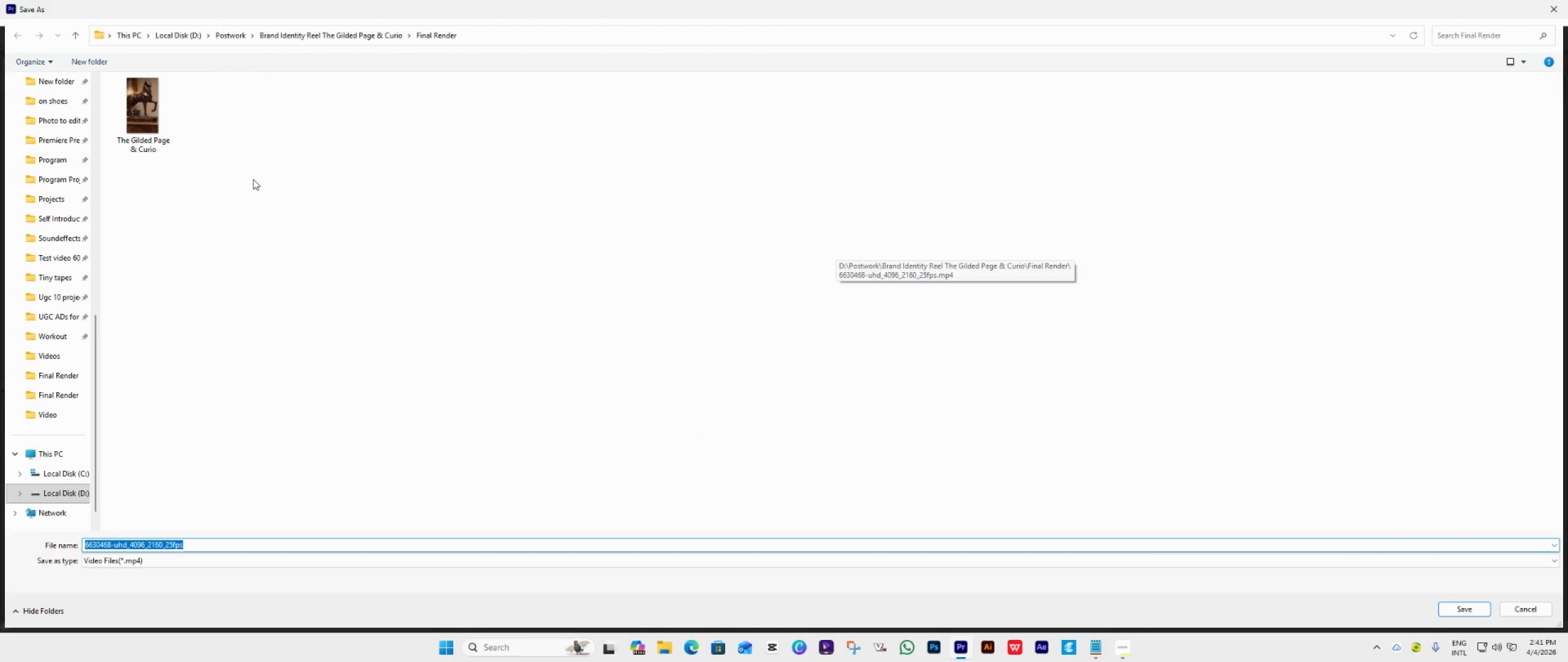 
left_click([360, 42])
 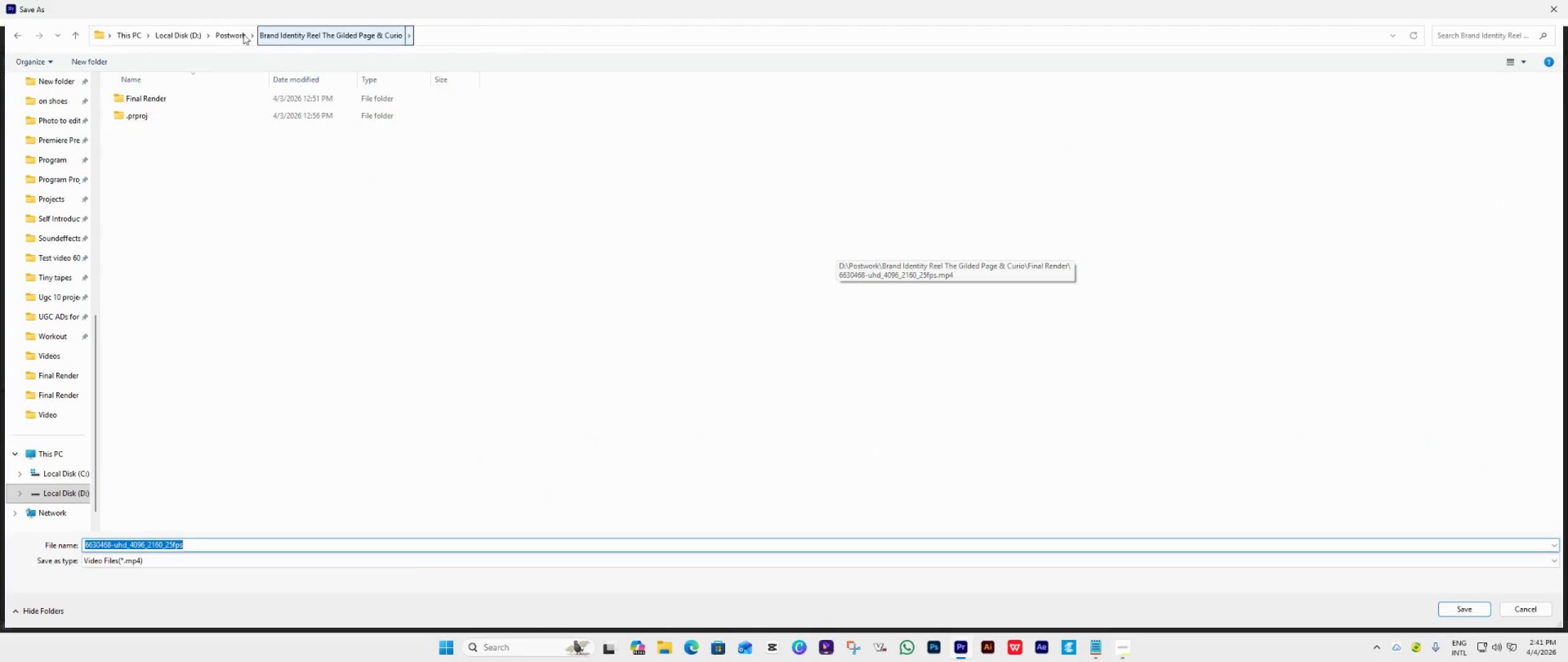 
left_click([227, 33])
 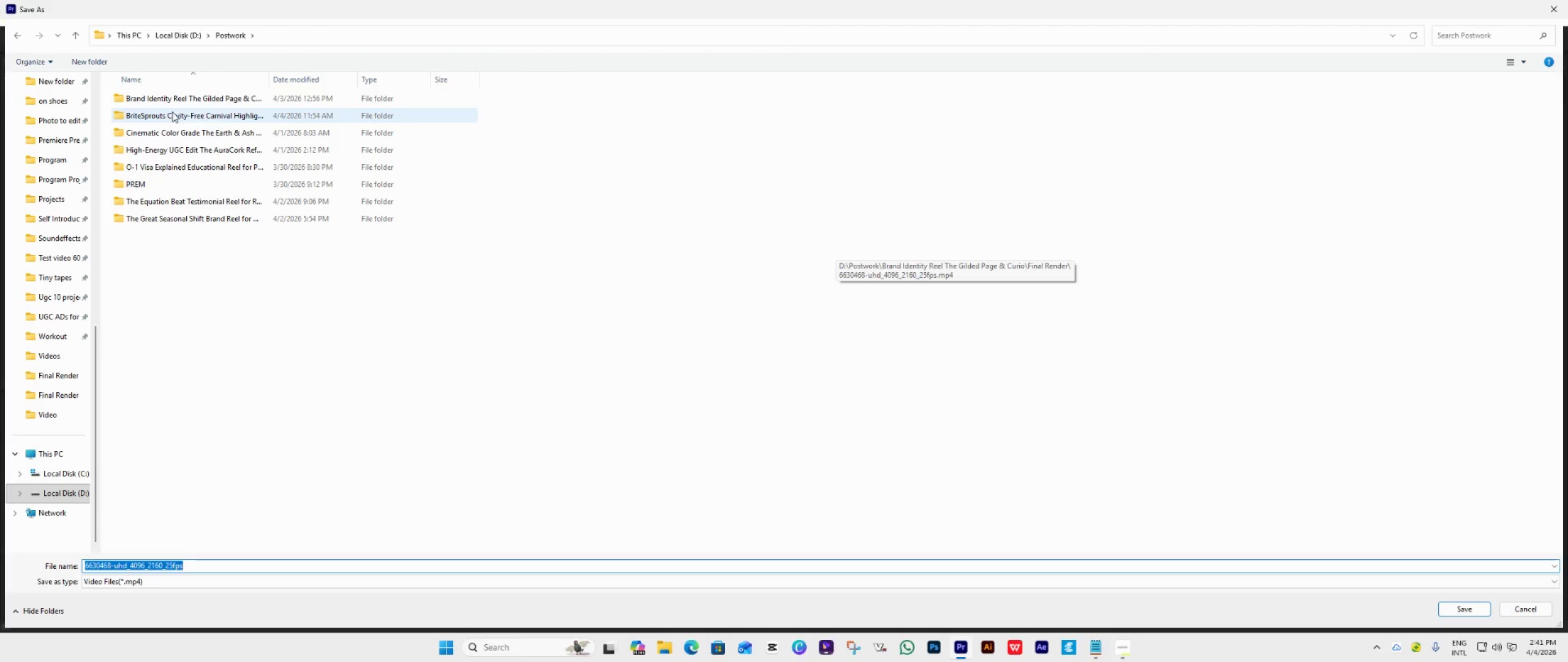 
double_click([172, 112])
 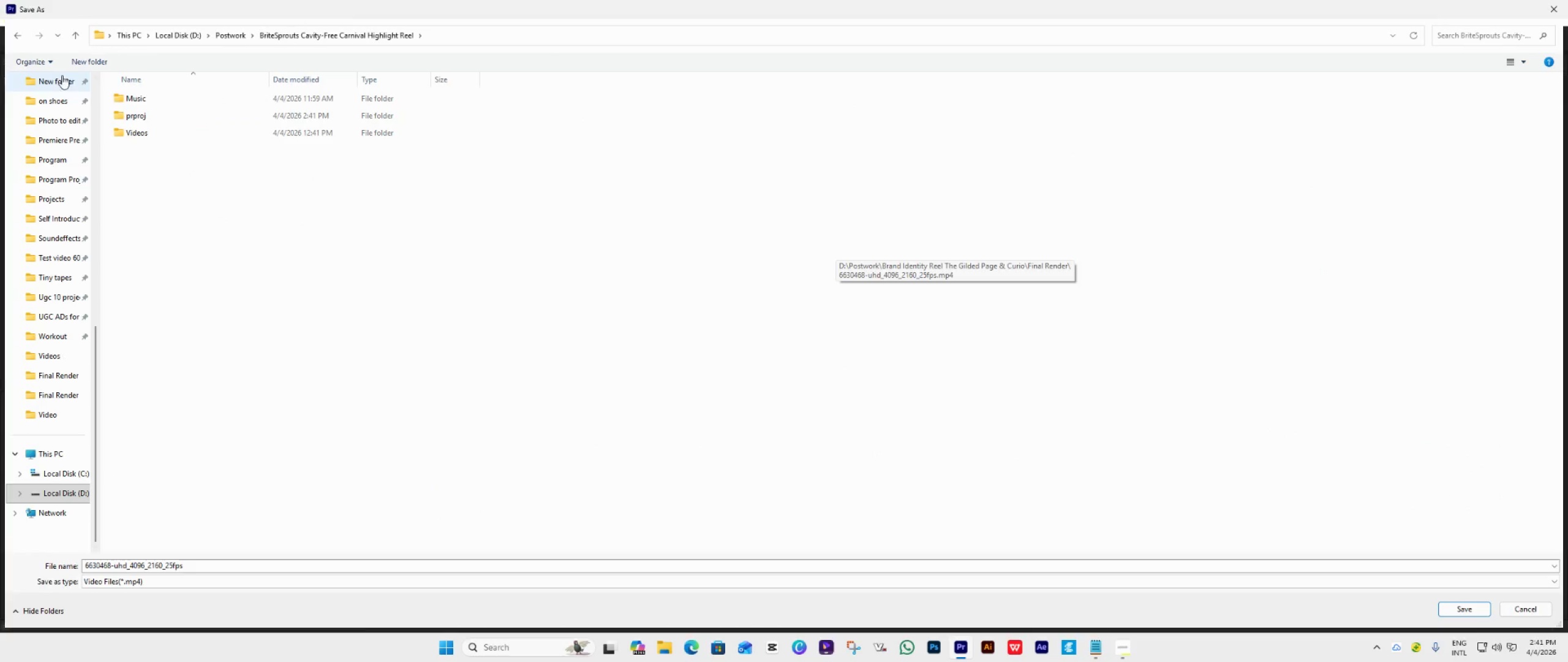 
left_click([88, 59])
 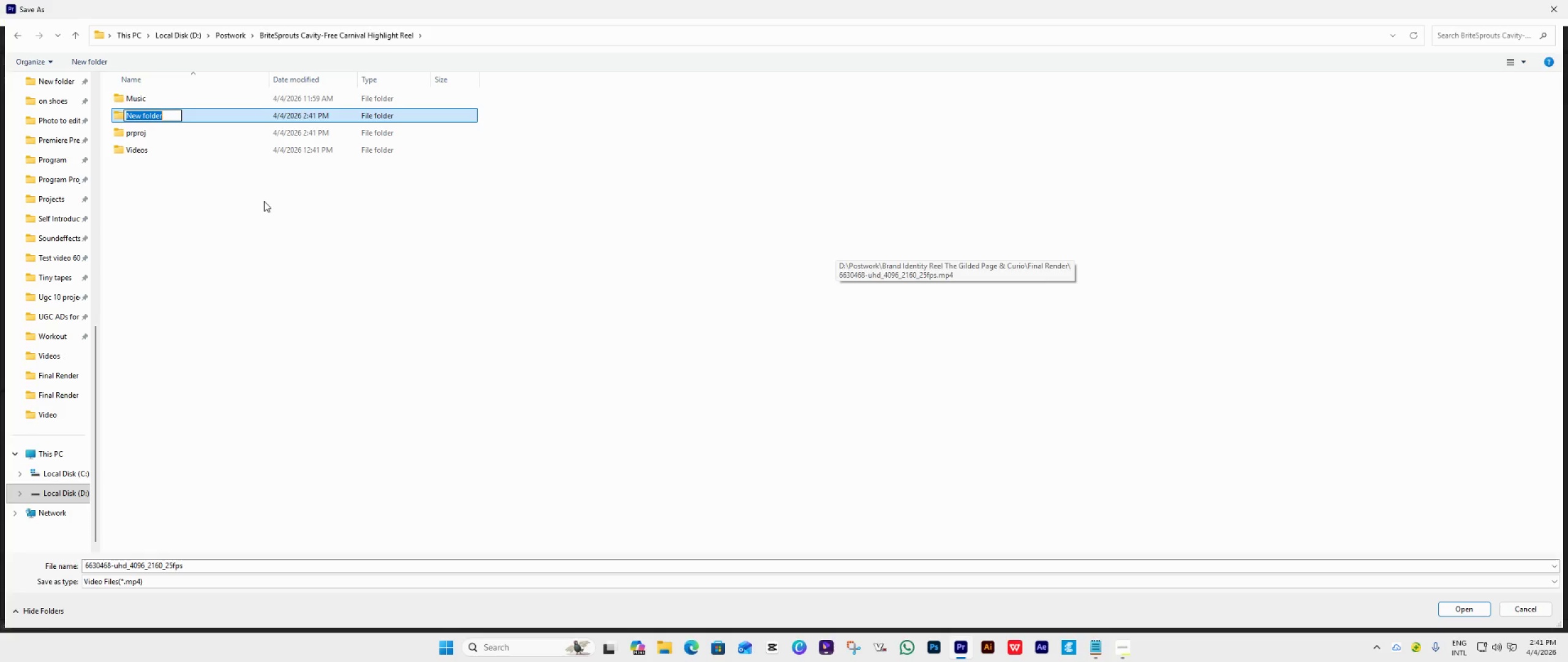 
type(Final Video Render)
 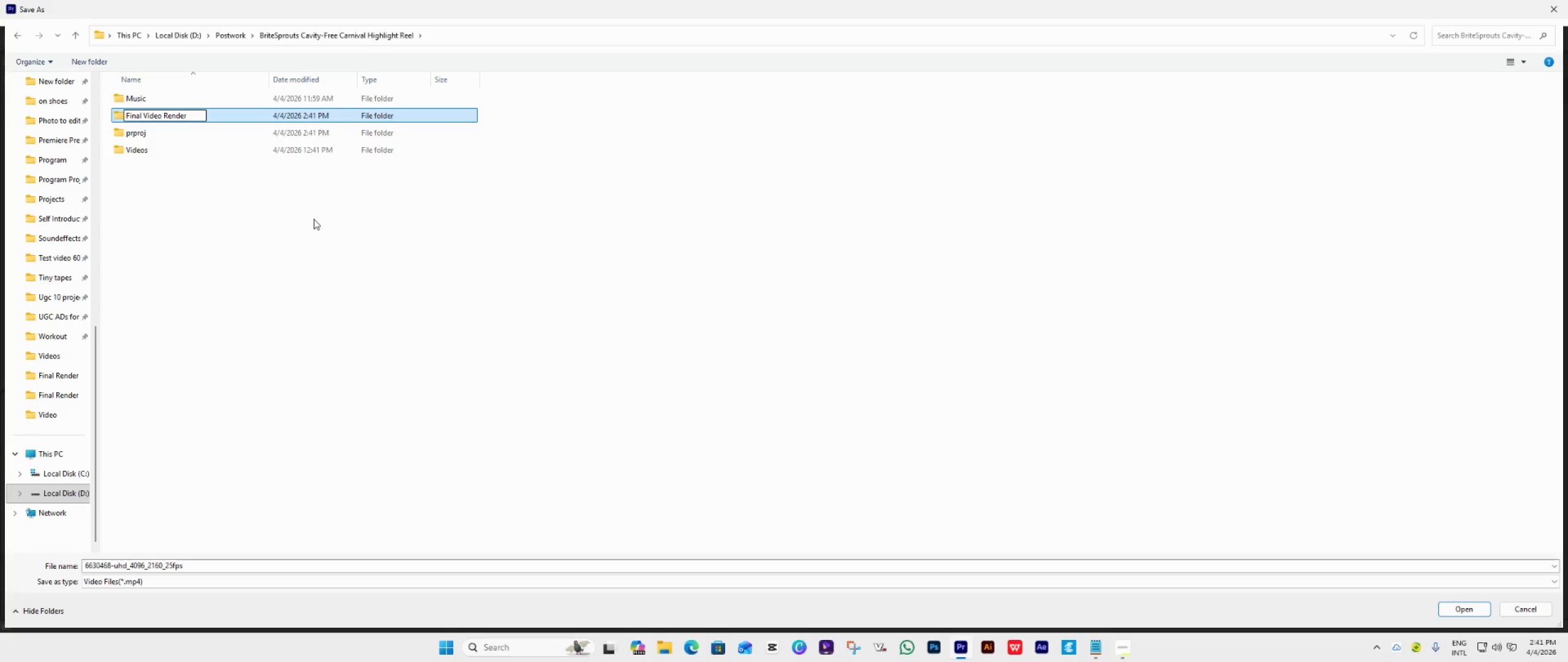 
left_click([353, 235])
 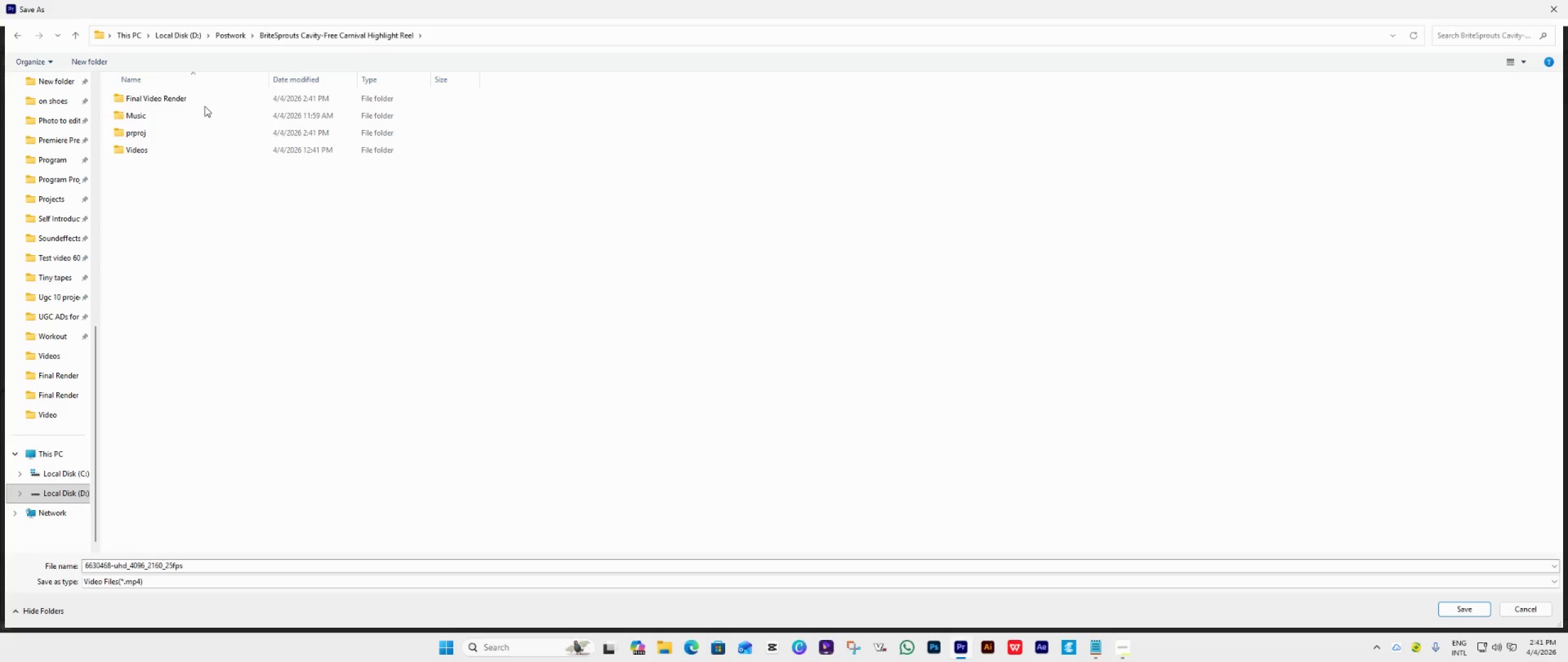 
double_click([205, 105])
 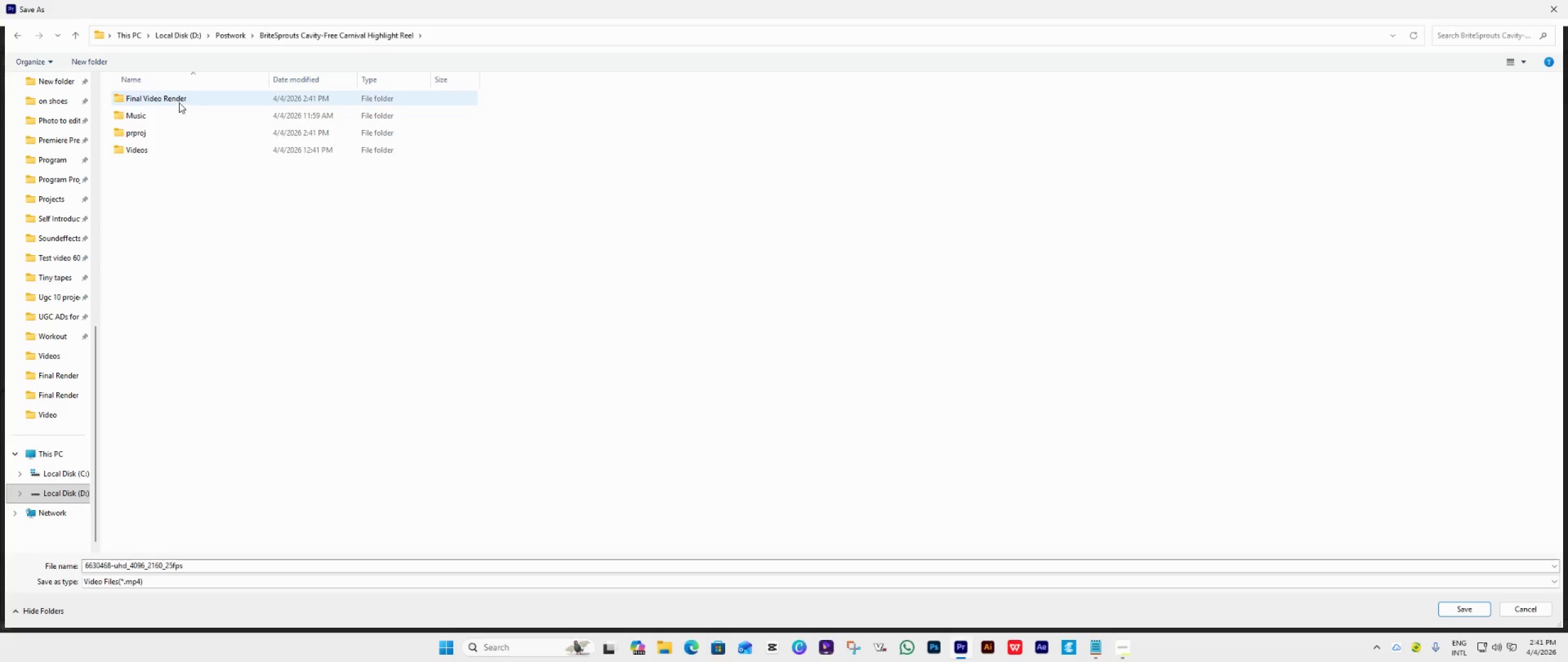 
double_click([179, 102])
 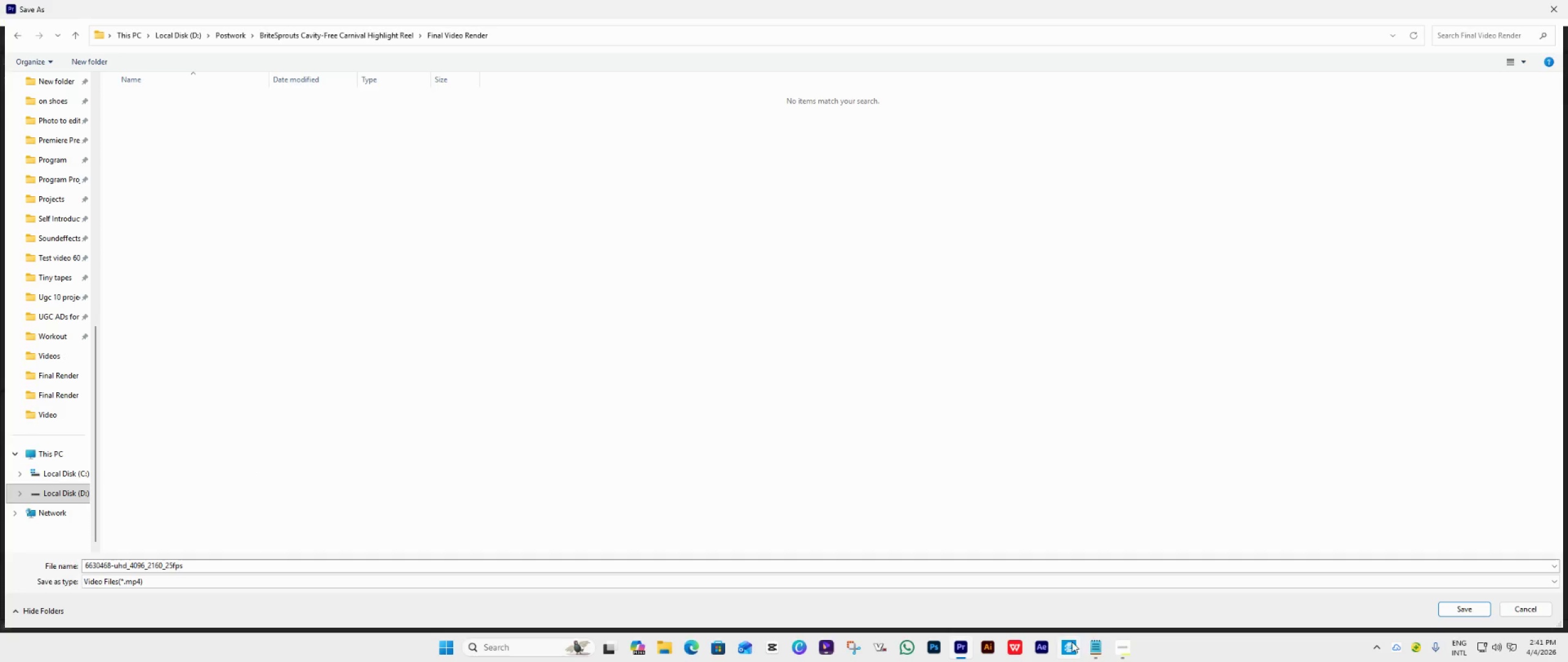 
left_click([1121, 646])